 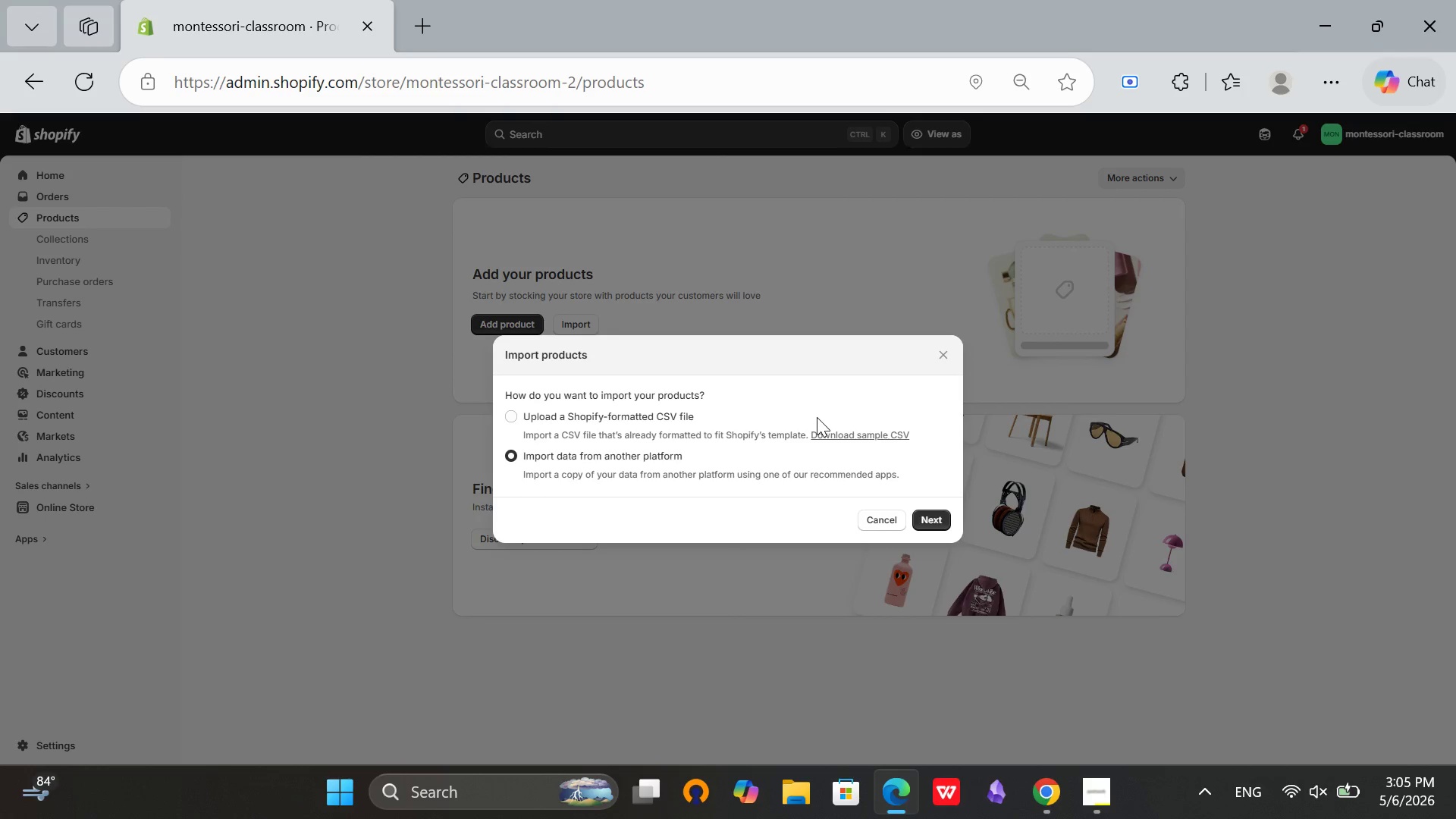 
left_click([930, 524])
 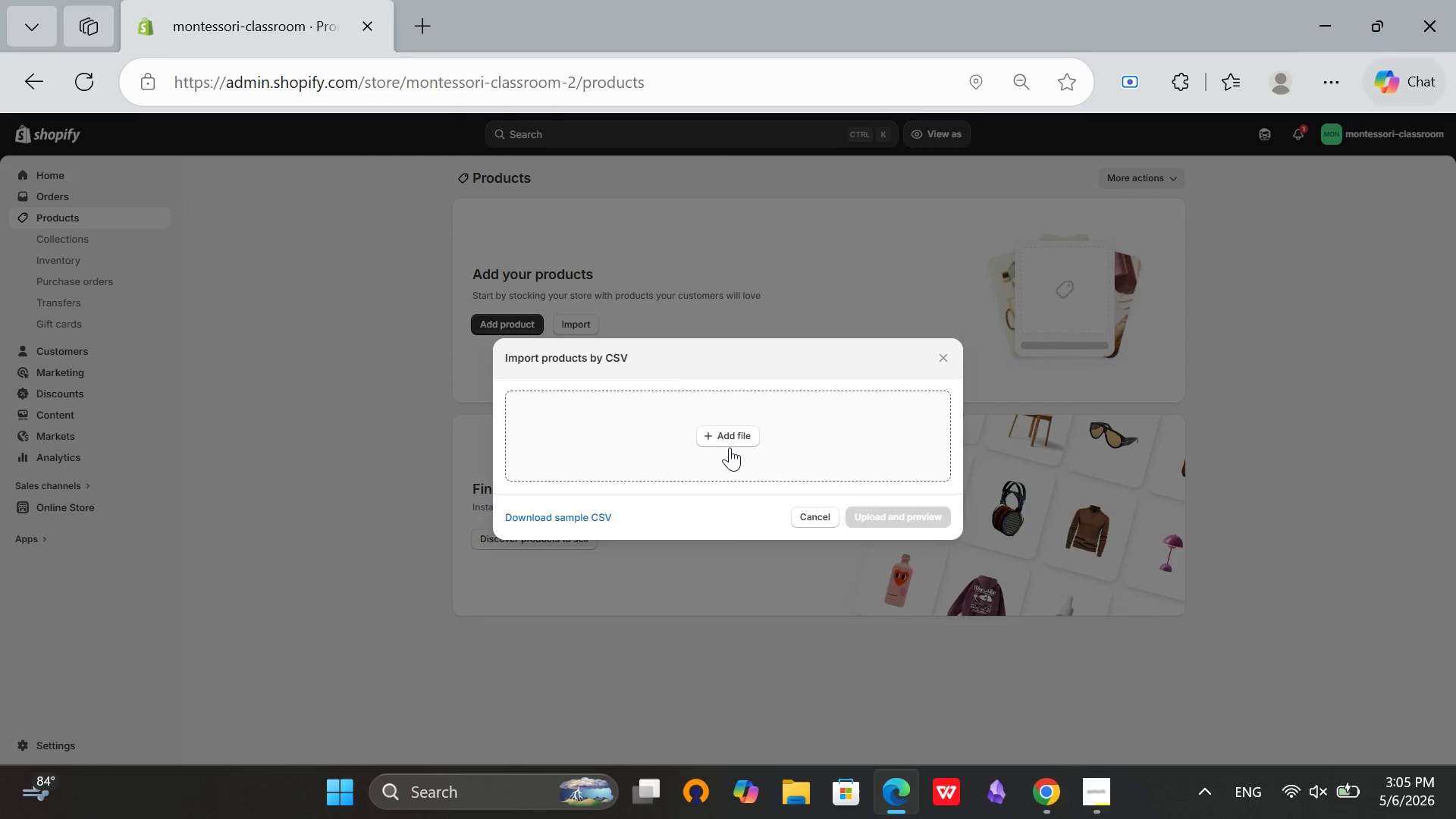 
left_click([730, 438])
 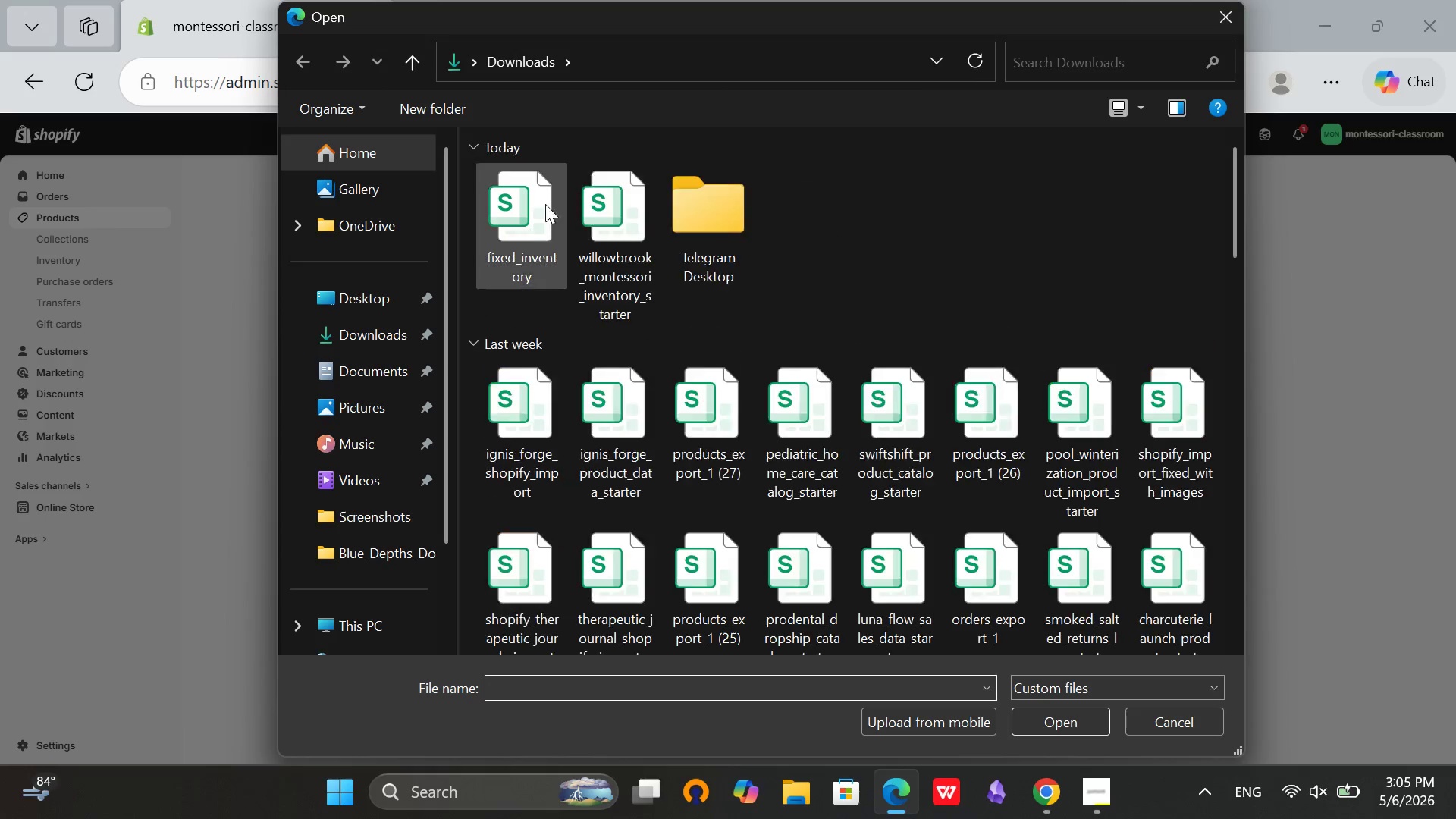 
left_click([519, 221])
 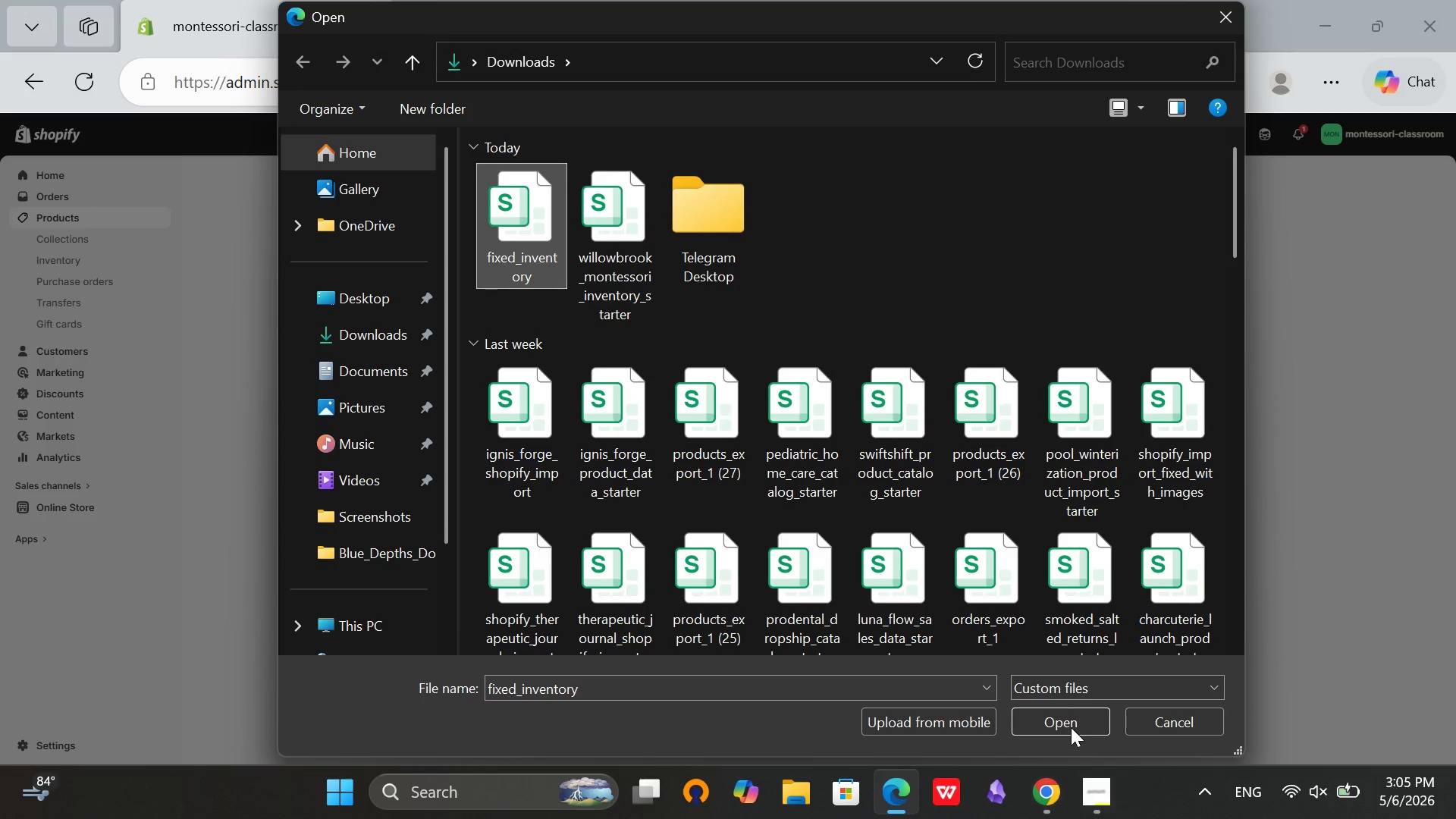 
left_click([1067, 726])
 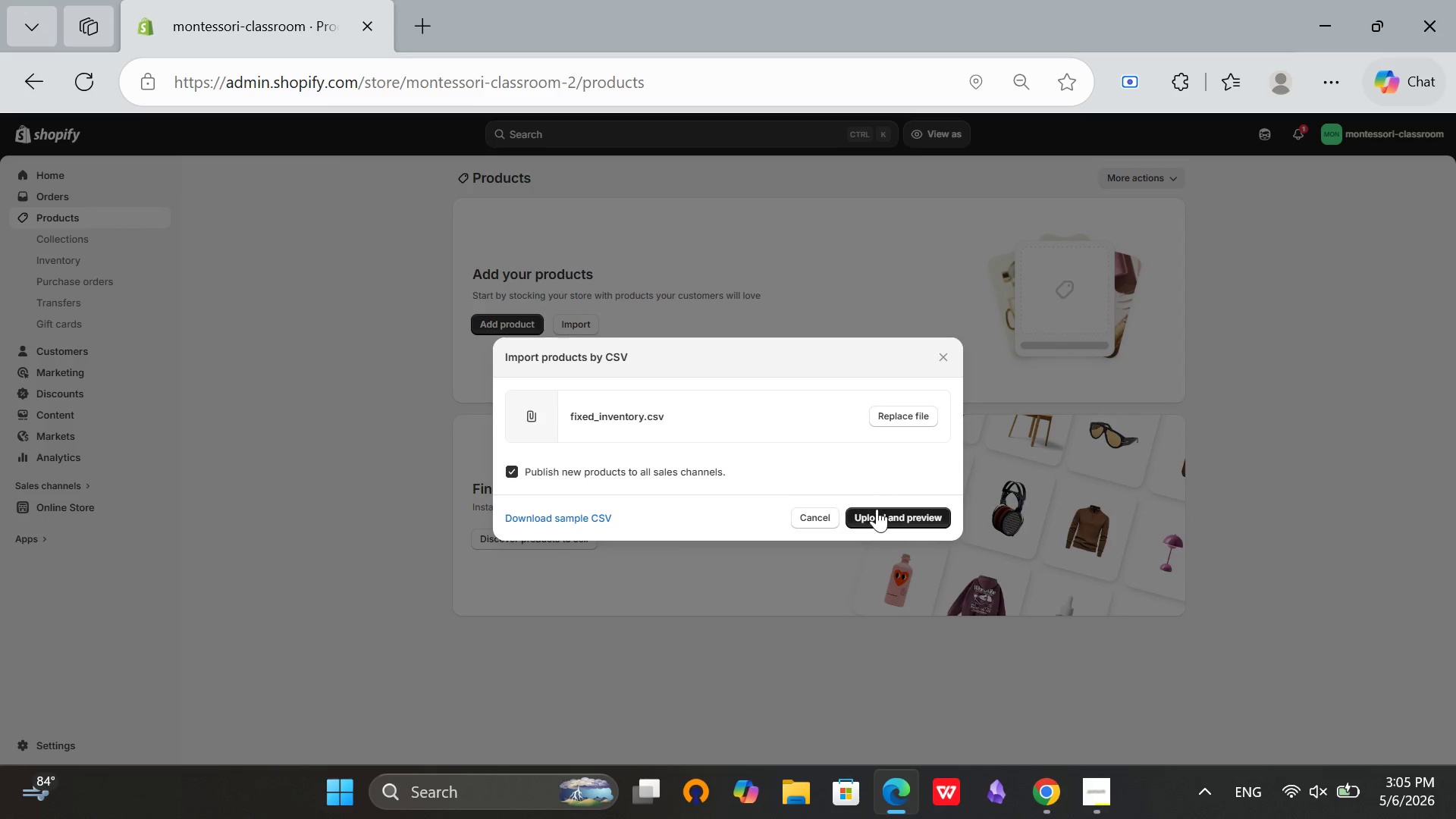 
left_click([877, 509])
 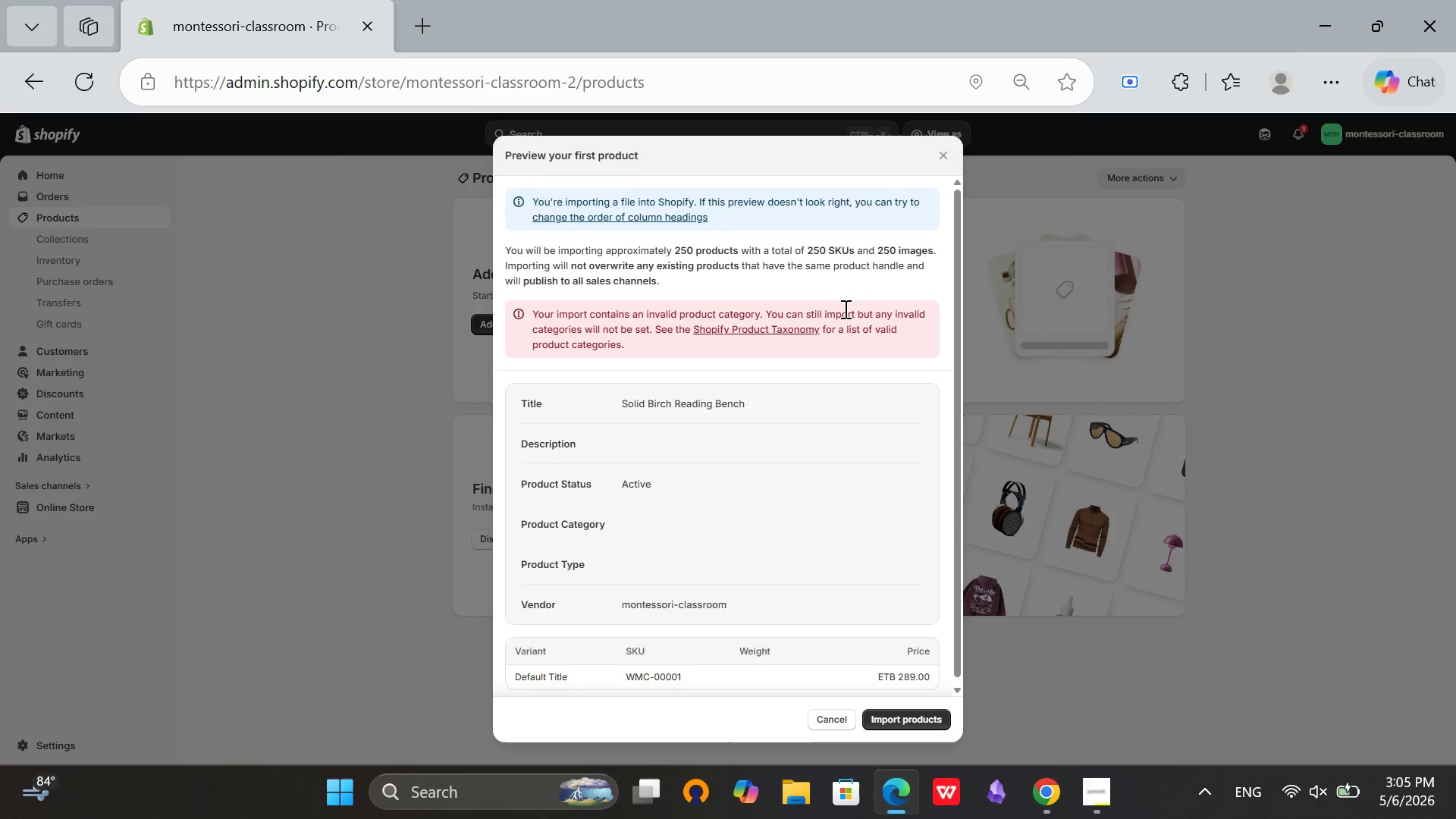 
wait(5.08)
 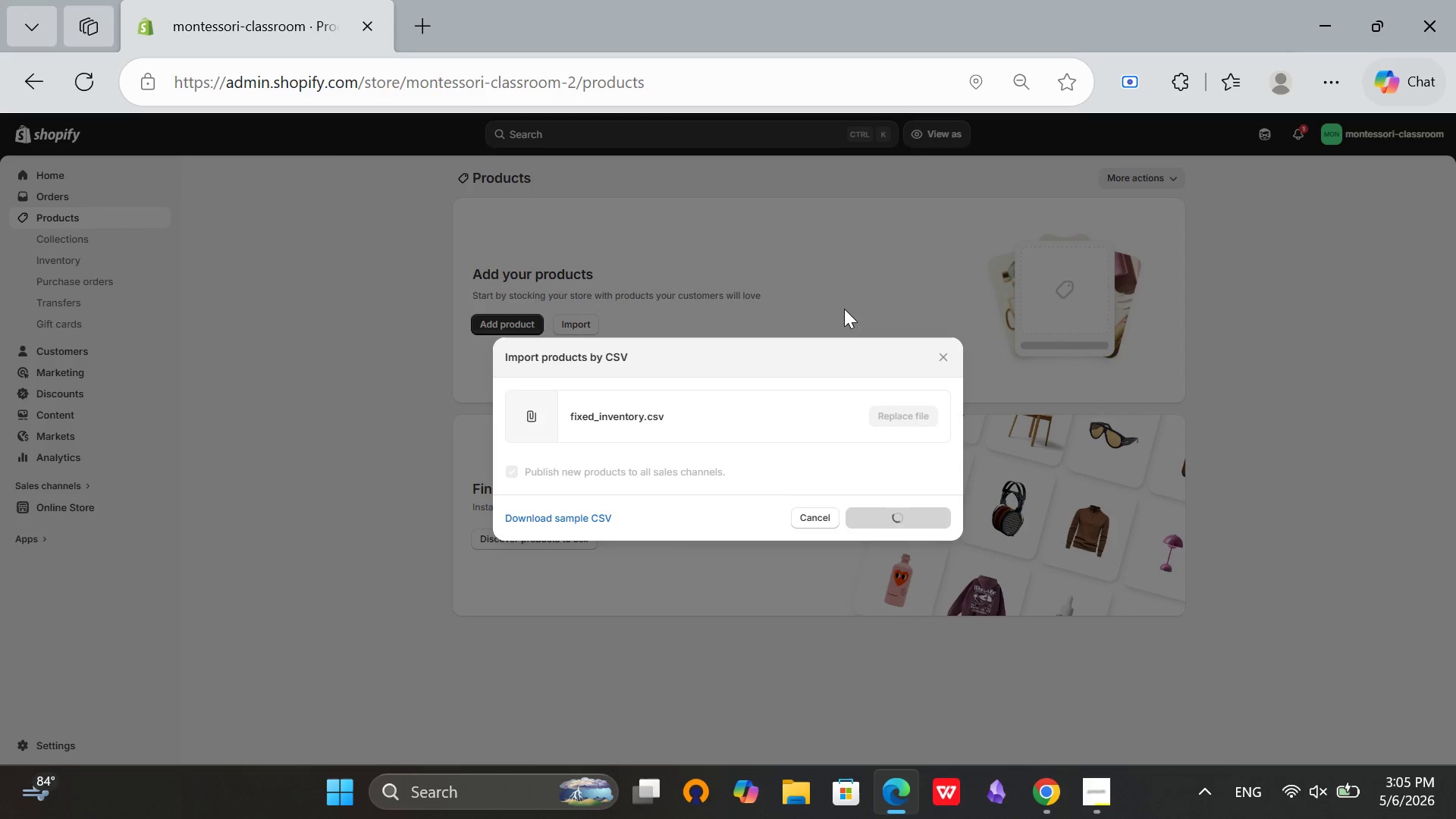 
scroll: coordinate [801, 568], scroll_direction: down, amount: 4.0
 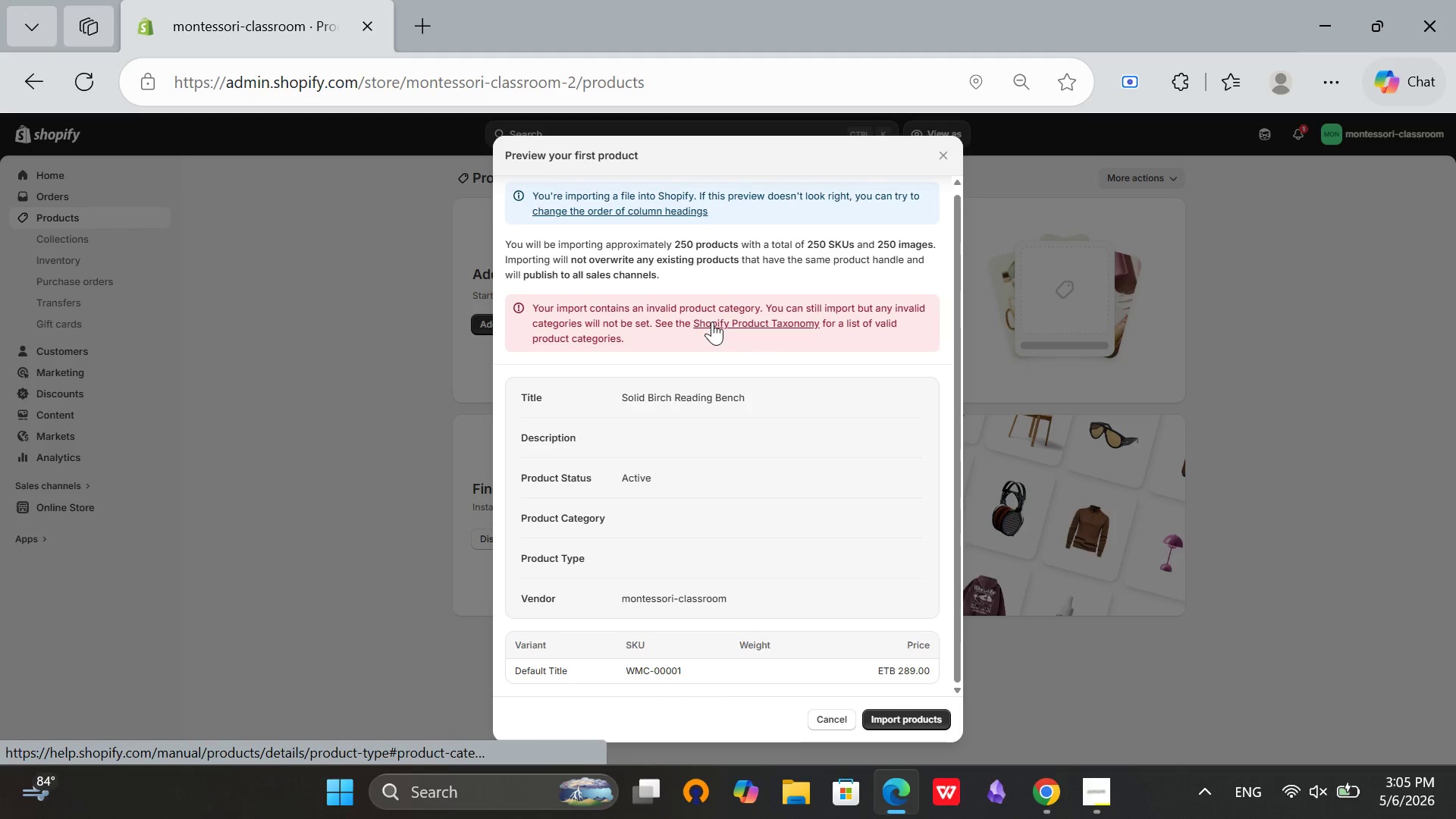 
wait(5.22)
 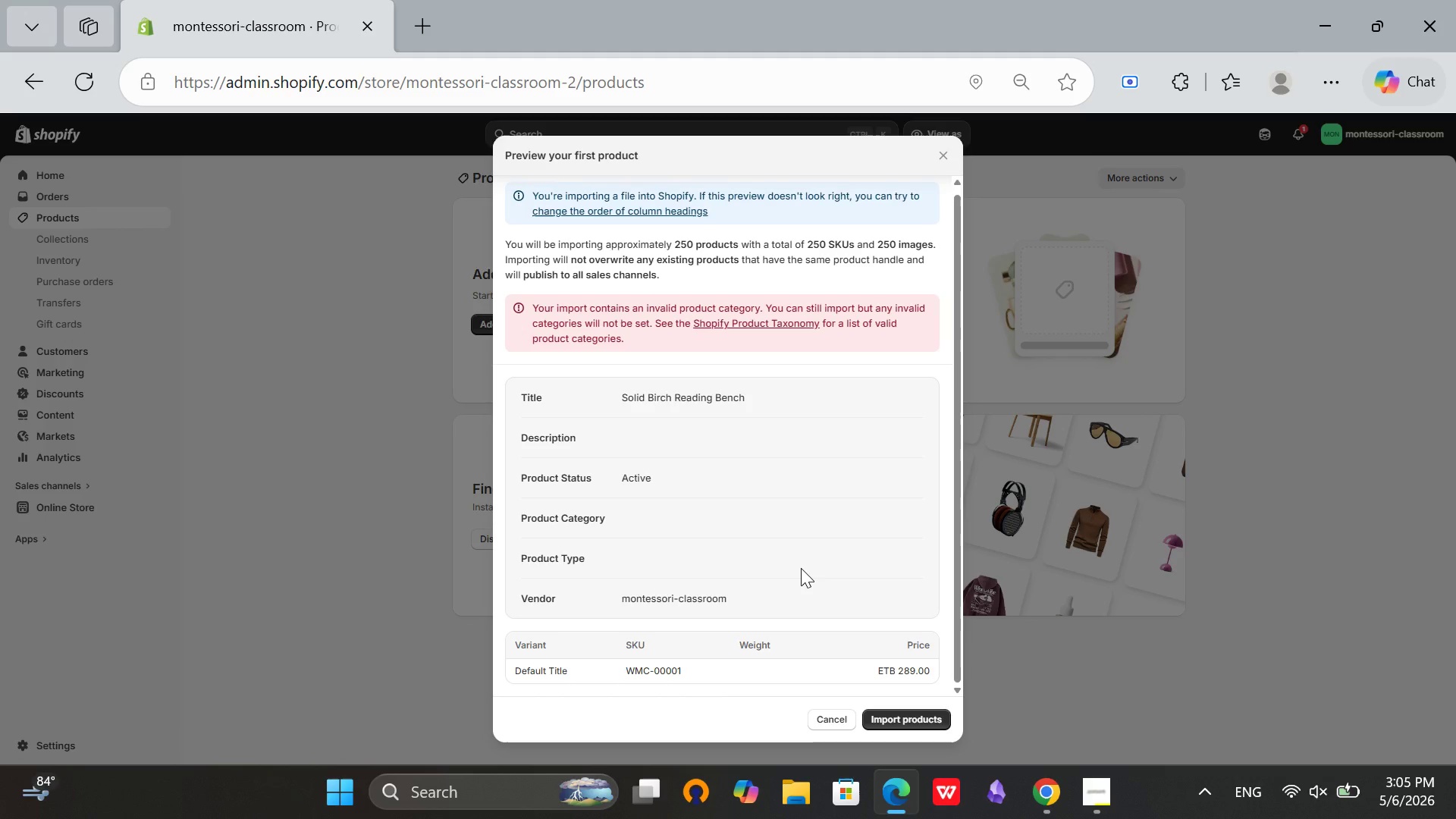 
left_click([654, 206])
 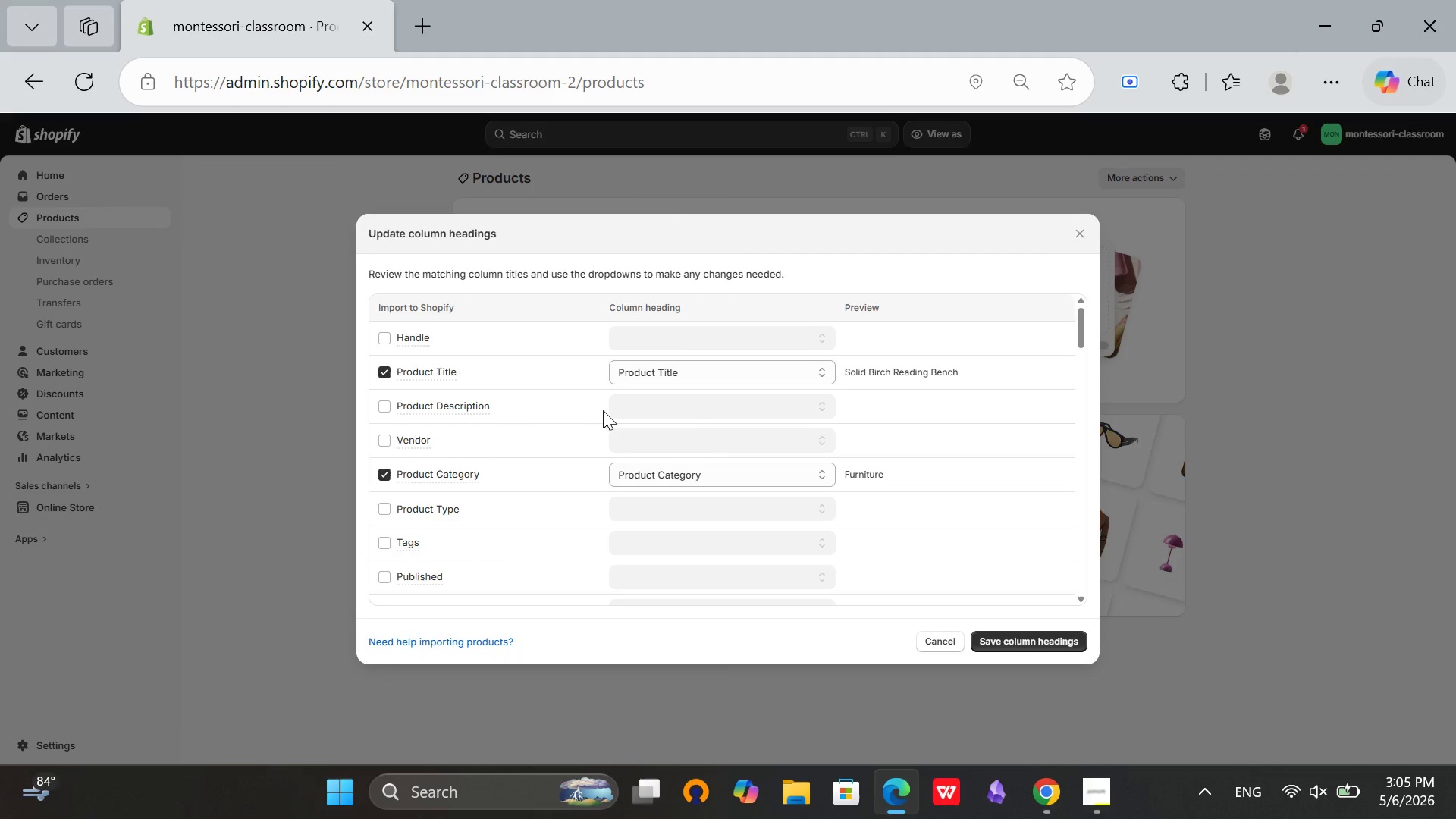 
scroll: coordinate [601, 411], scroll_direction: up, amount: 1.0
 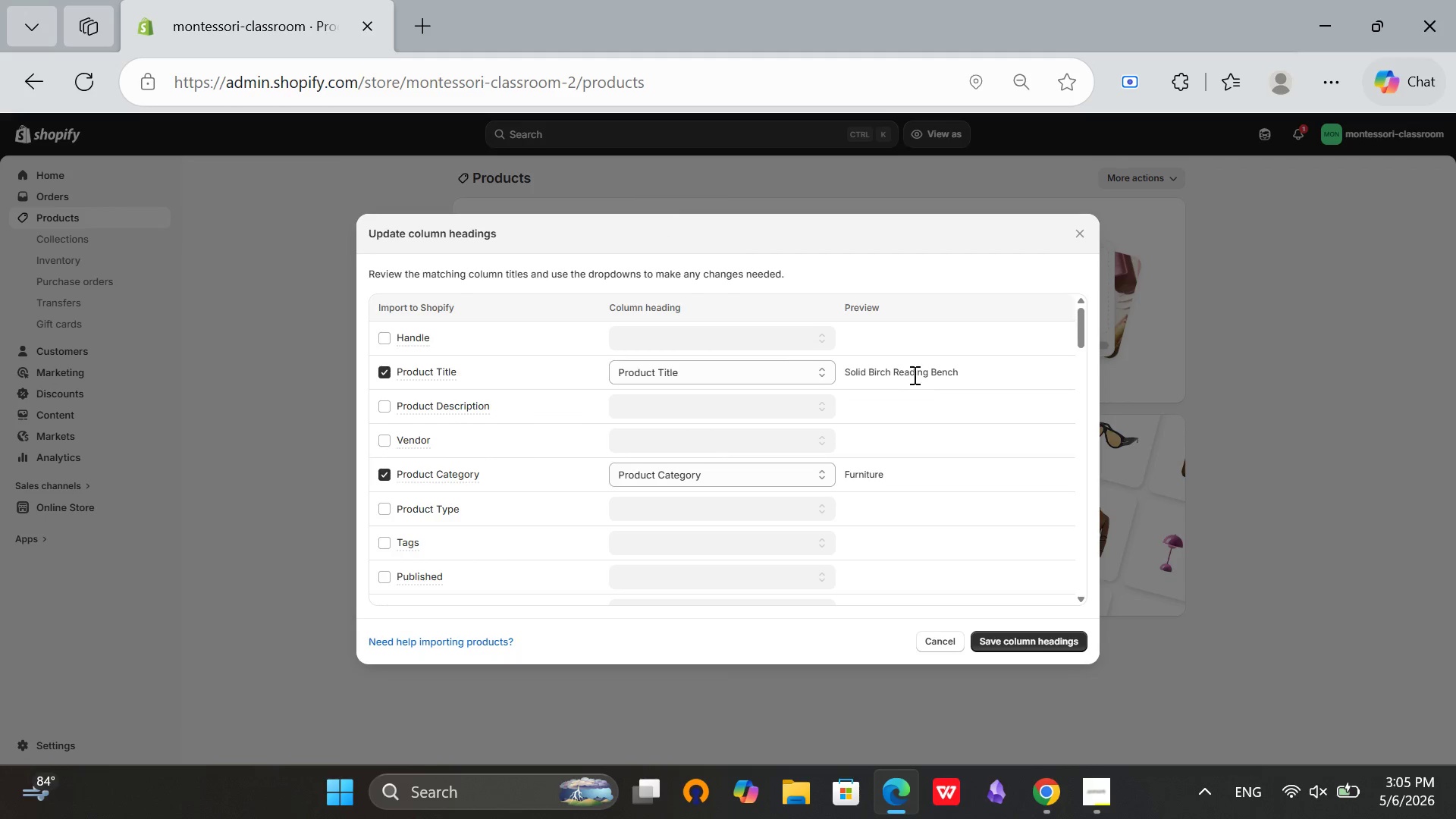 
scroll: coordinate [909, 396], scroll_direction: down, amount: 3.0
 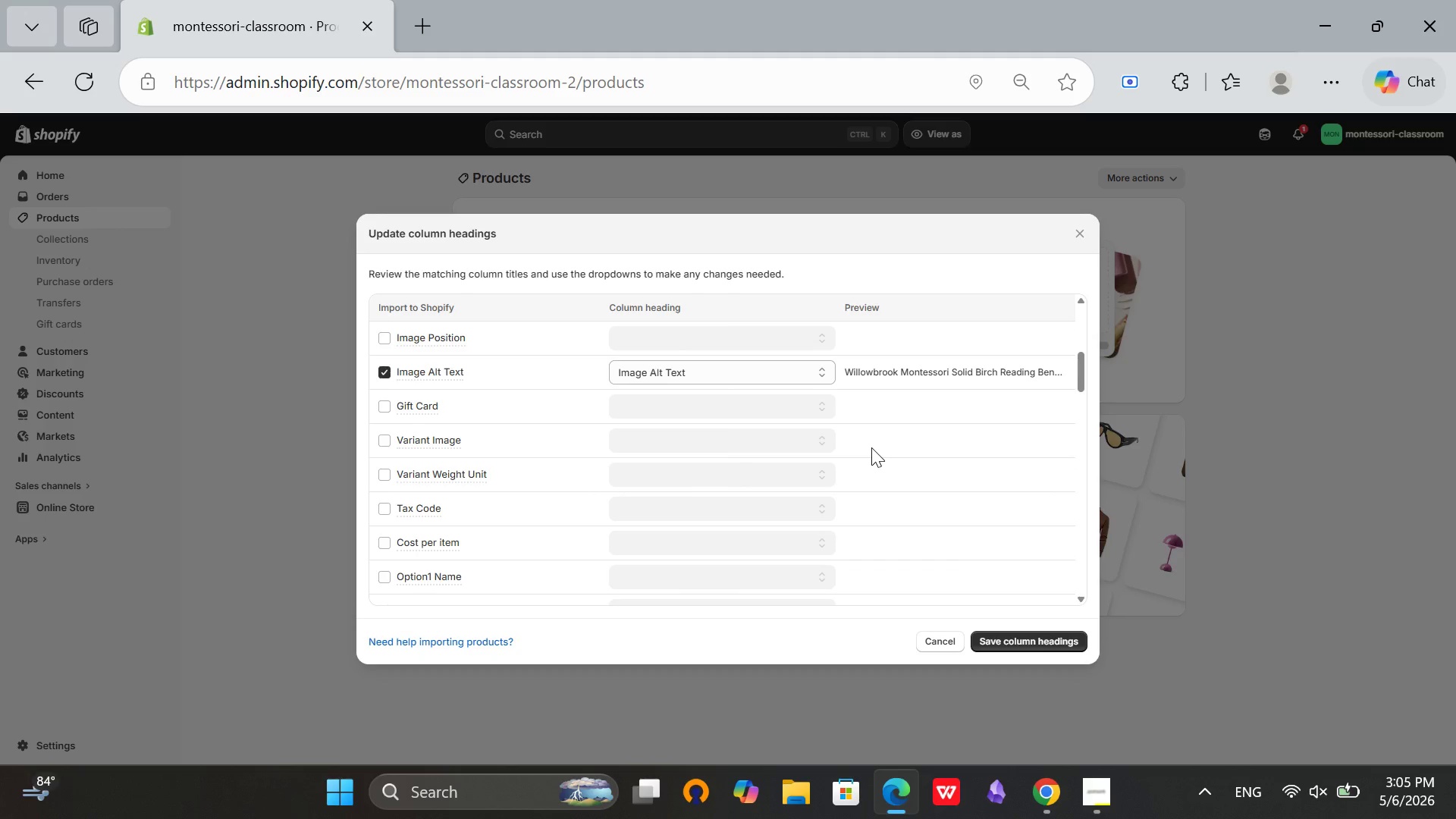 
scroll: coordinate [871, 447], scroll_direction: up, amount: 1.0
 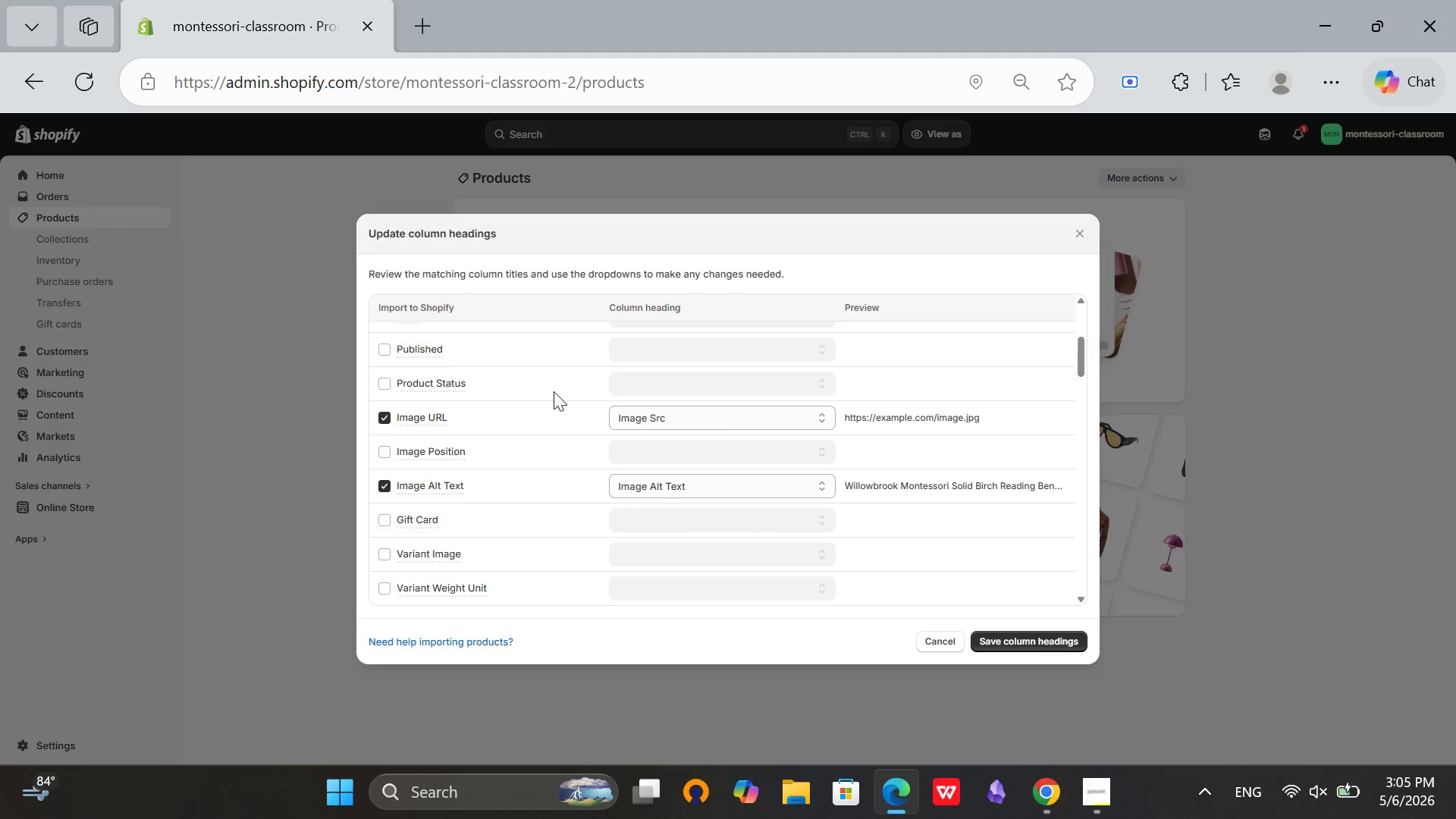 
scroll: coordinate [688, 416], scroll_direction: down, amount: 1.0
 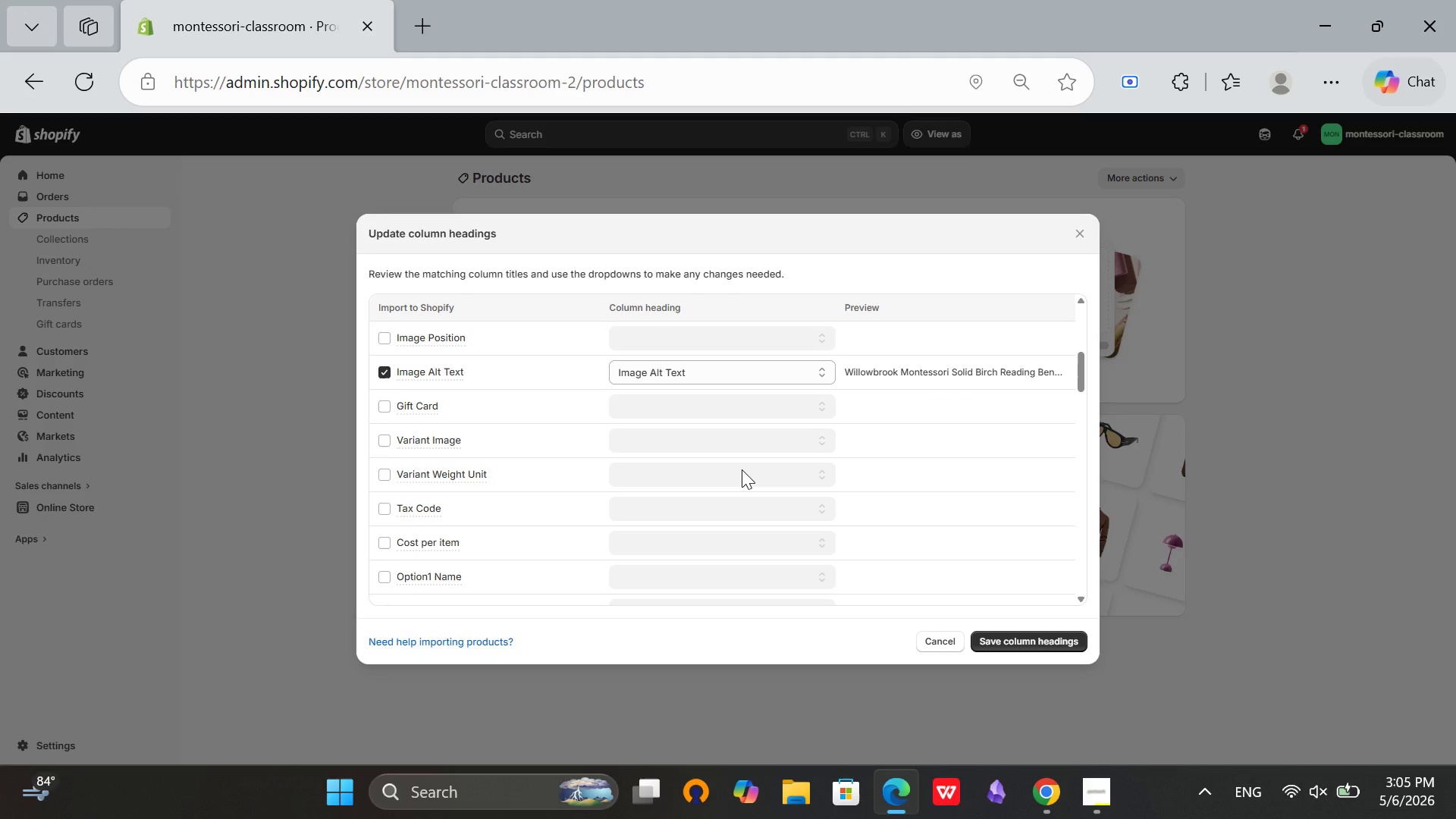 
scroll: coordinate [742, 469], scroll_direction: up, amount: 2.0
 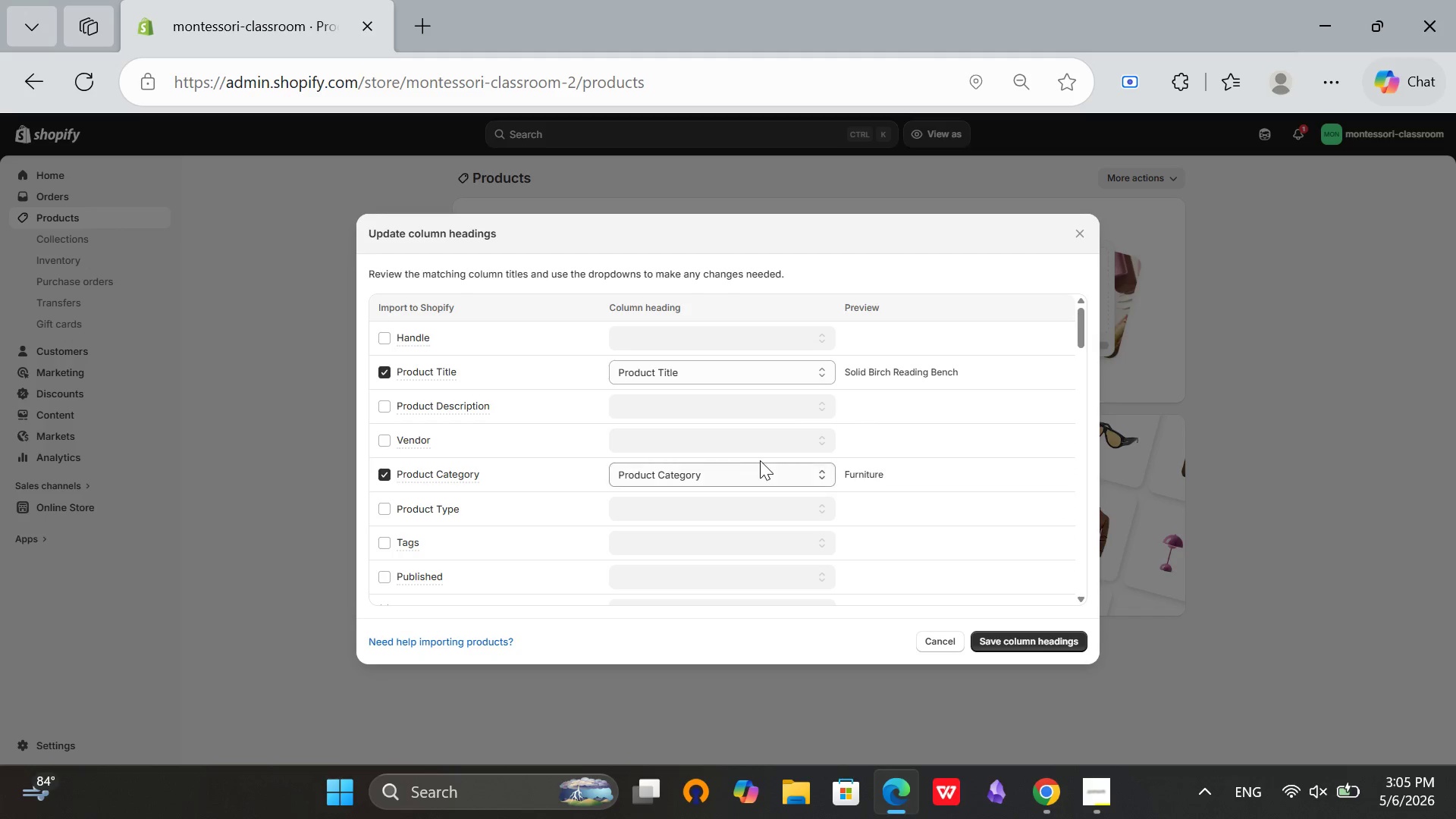 
scroll: coordinate [789, 463], scroll_direction: down, amount: 2.0
 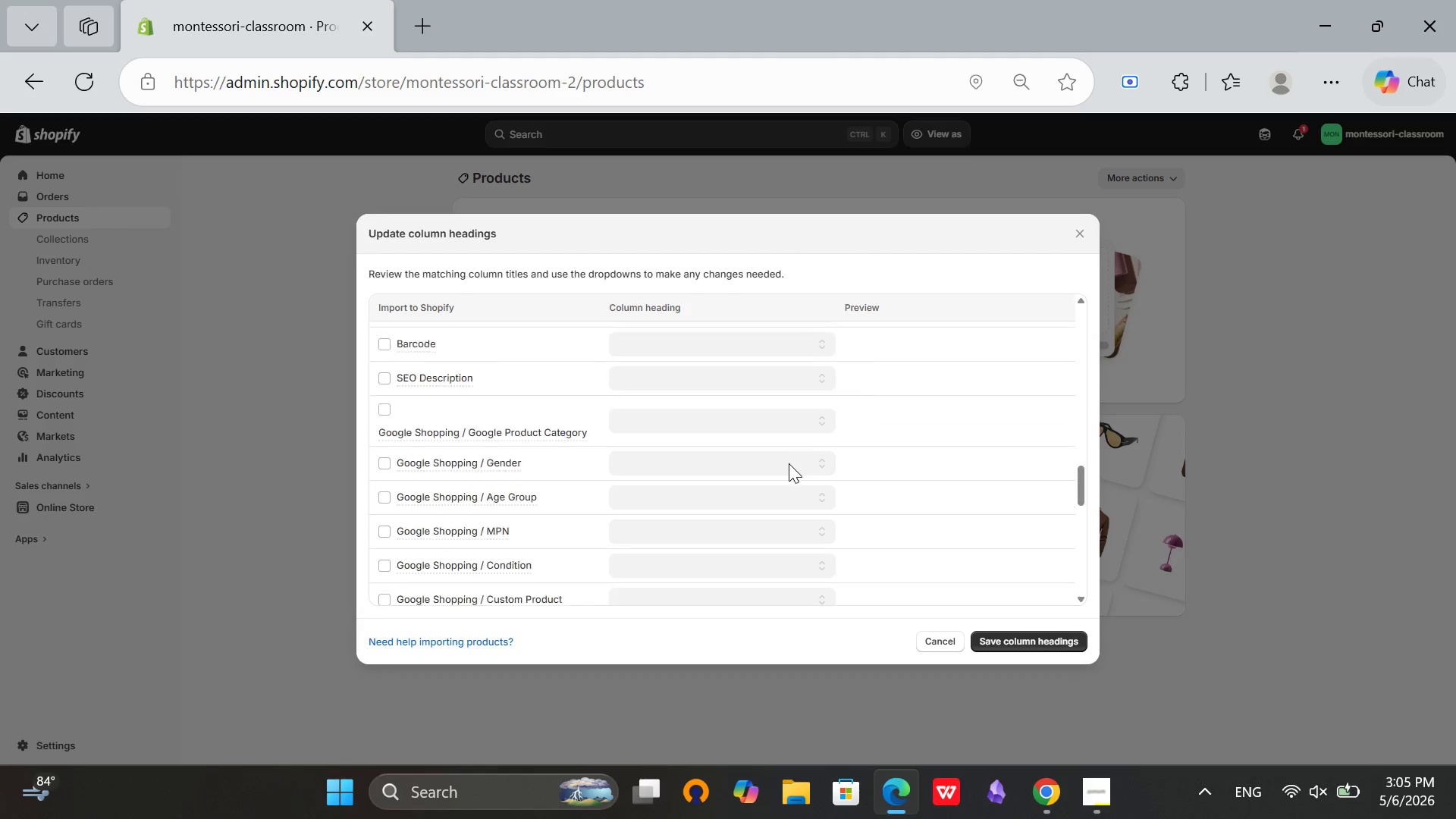 
scroll: coordinate [789, 463], scroll_direction: up, amount: 1.0
 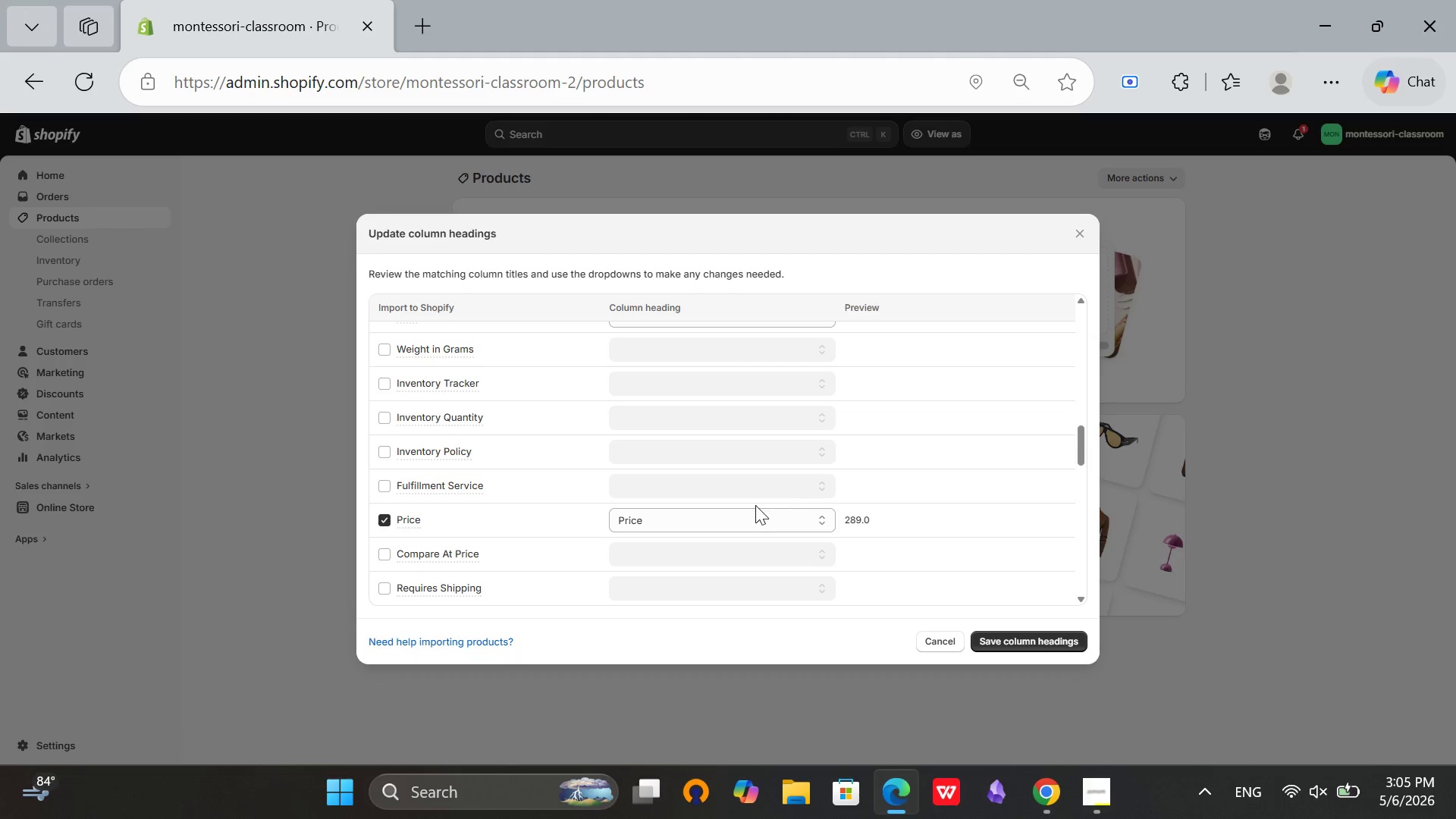 
left_click([732, 517])
 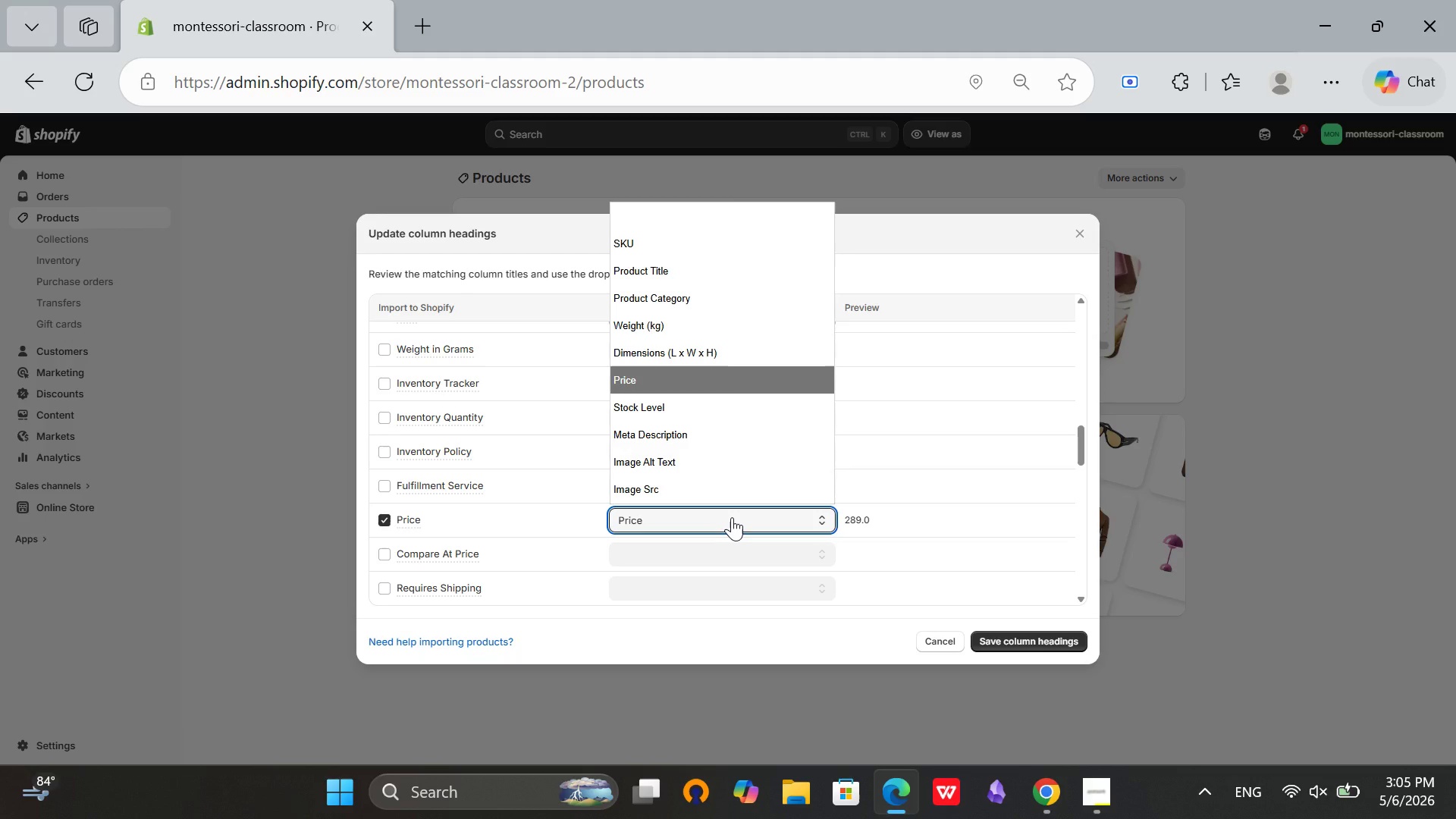 
left_click([732, 517])
 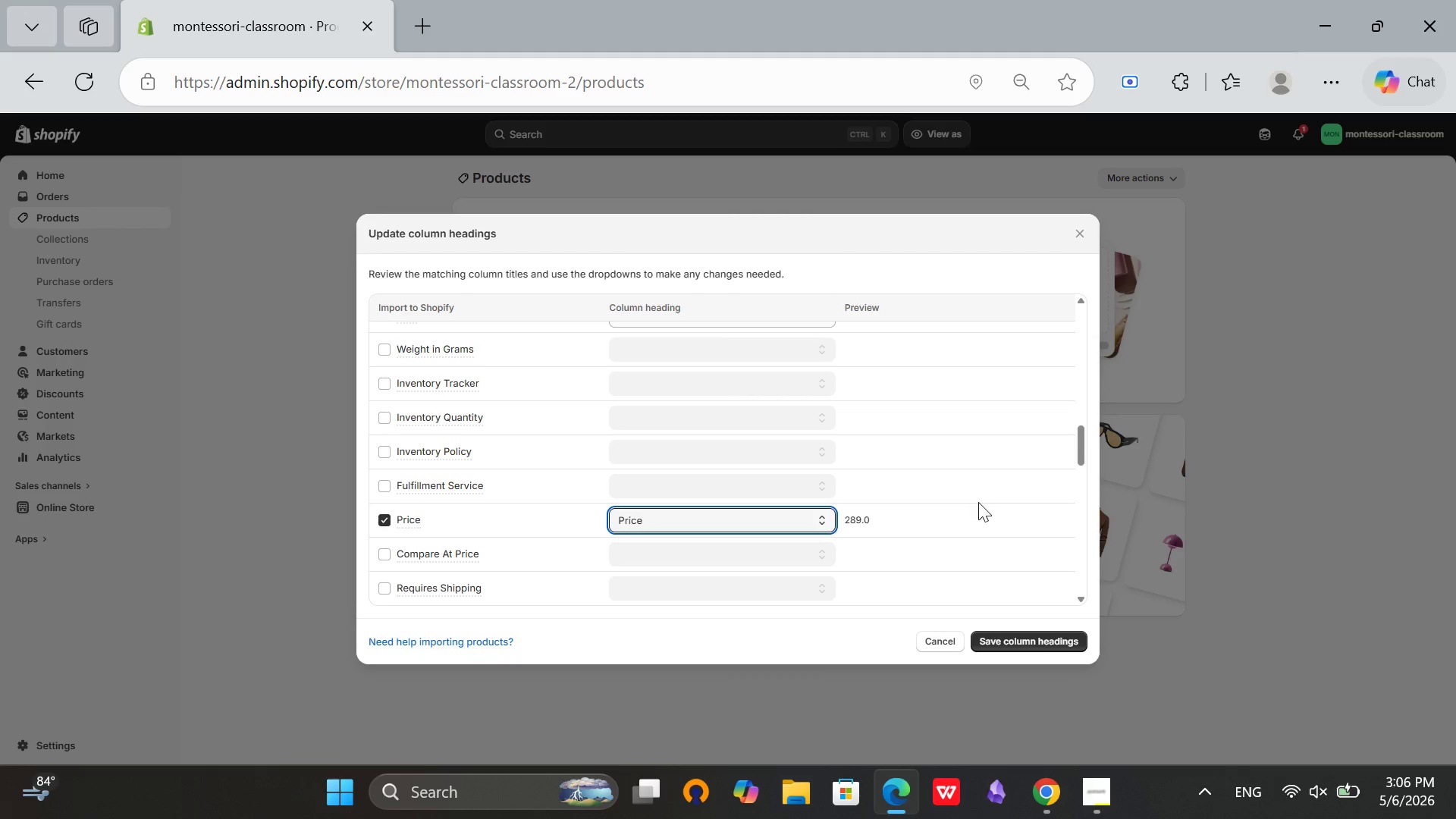 
scroll: coordinate [978, 502], scroll_direction: down, amount: 3.0
 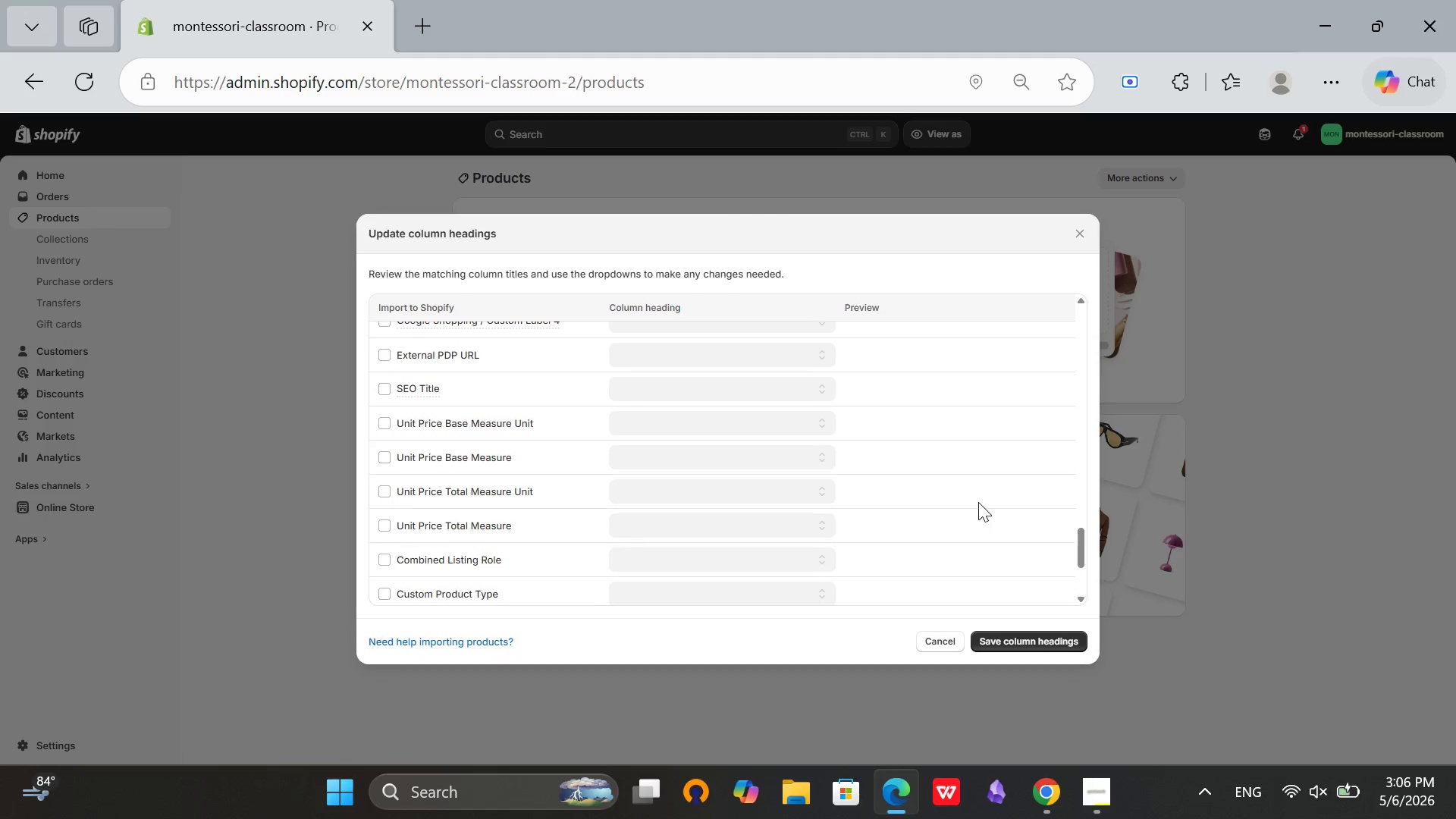 
scroll: coordinate [984, 498], scroll_direction: up, amount: 7.0
 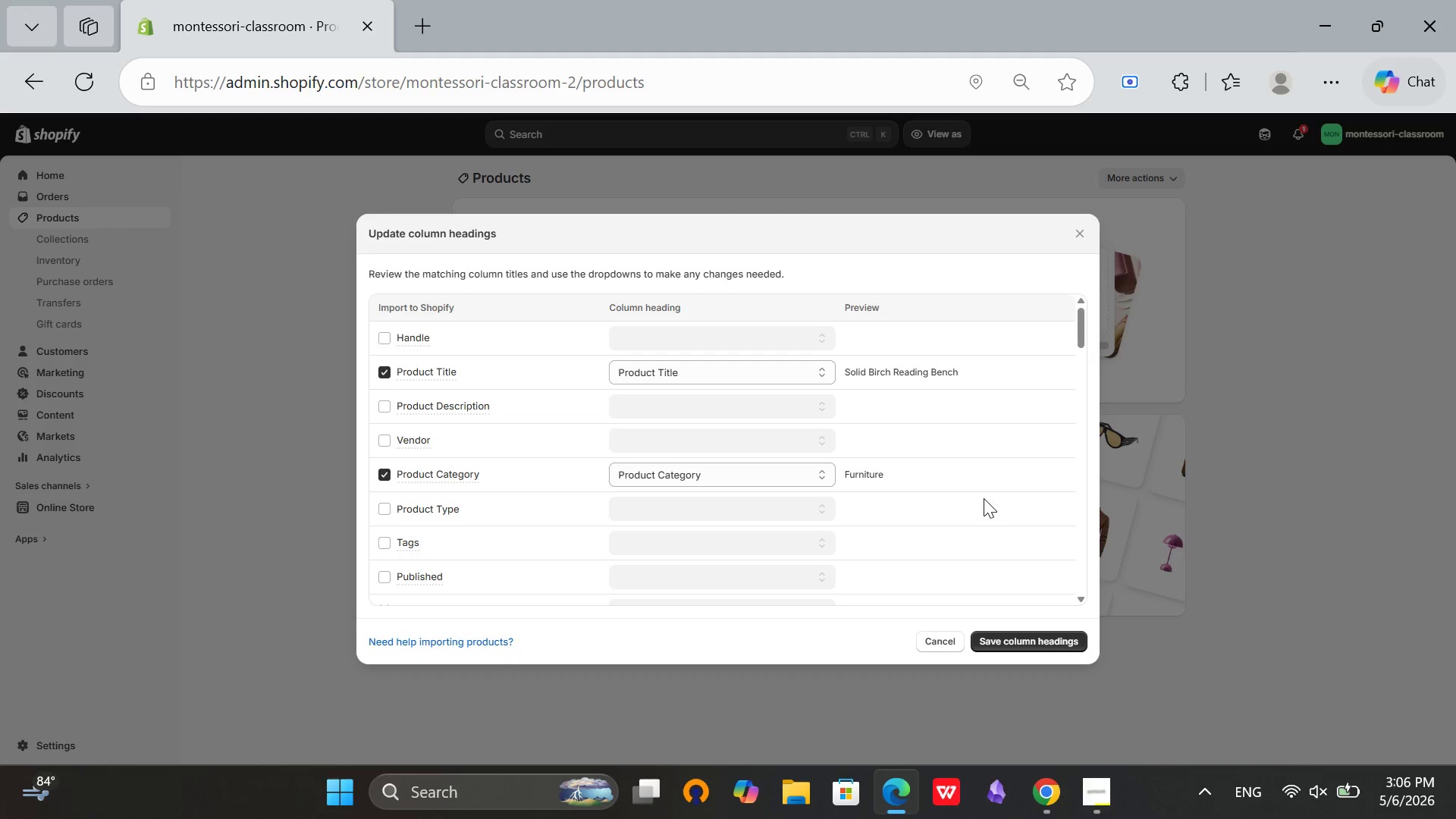 
left_click([686, 541])
 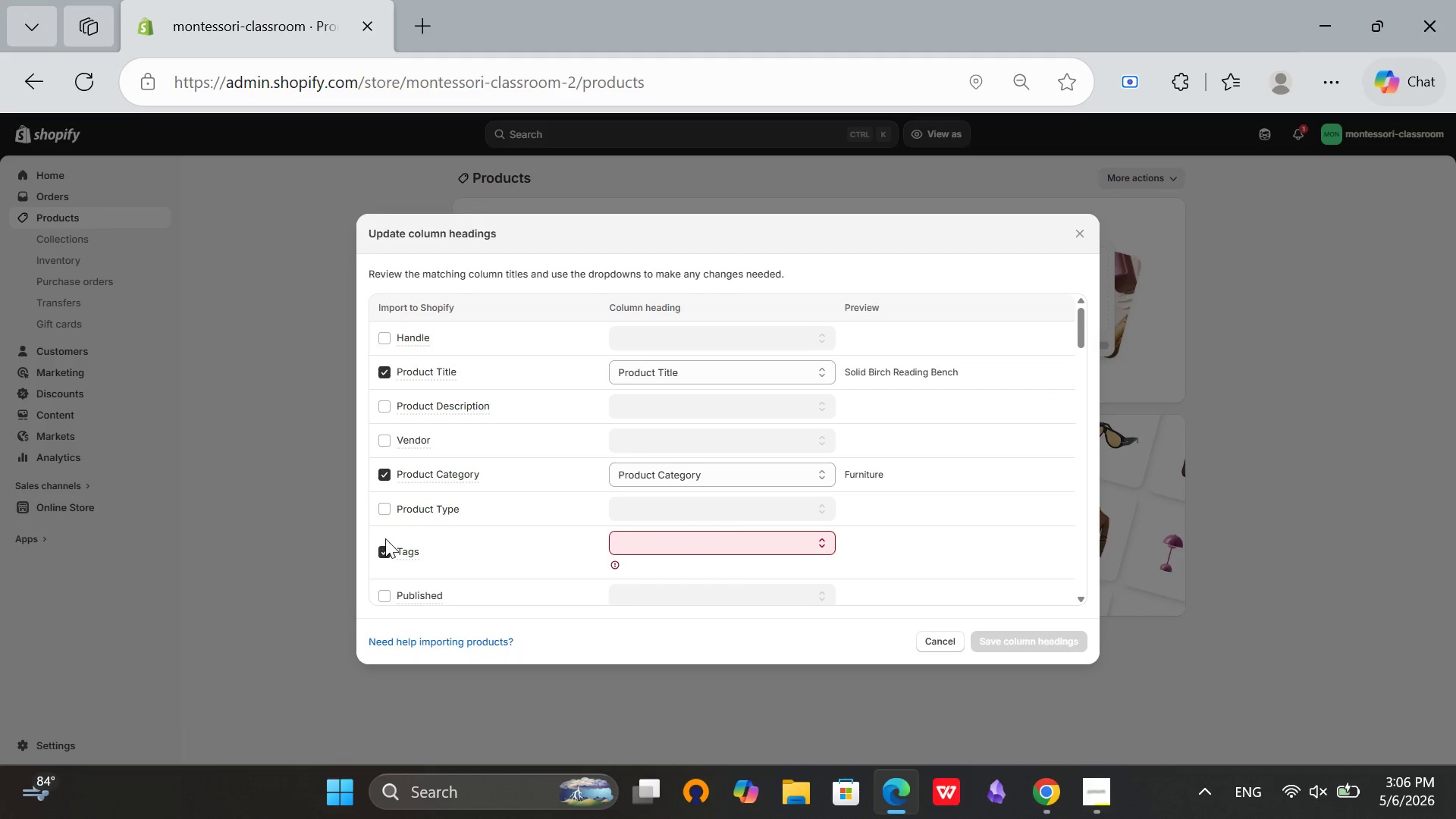 
left_click([714, 548])
 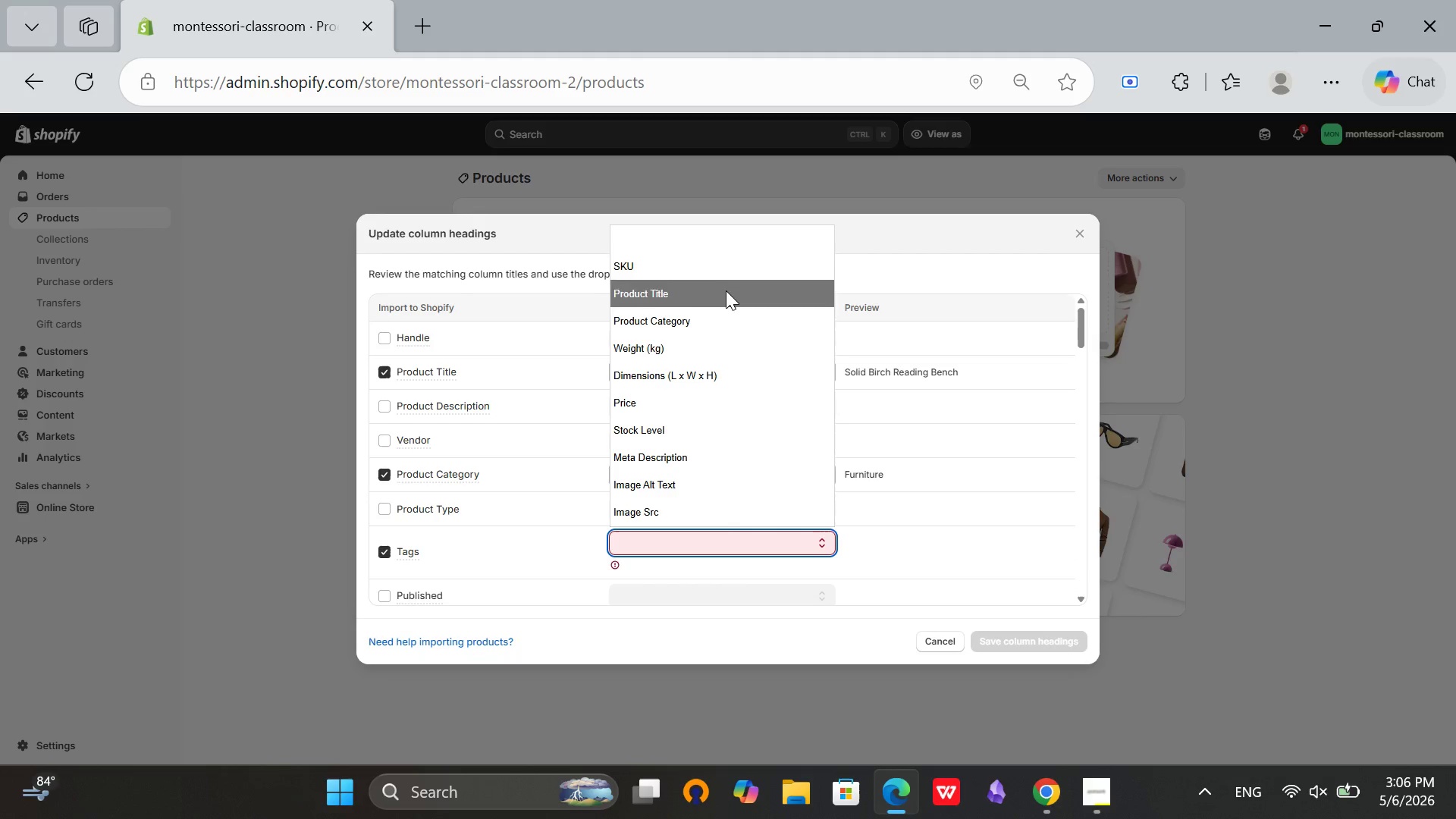 
scroll: coordinate [726, 272], scroll_direction: down, amount: 2.0
 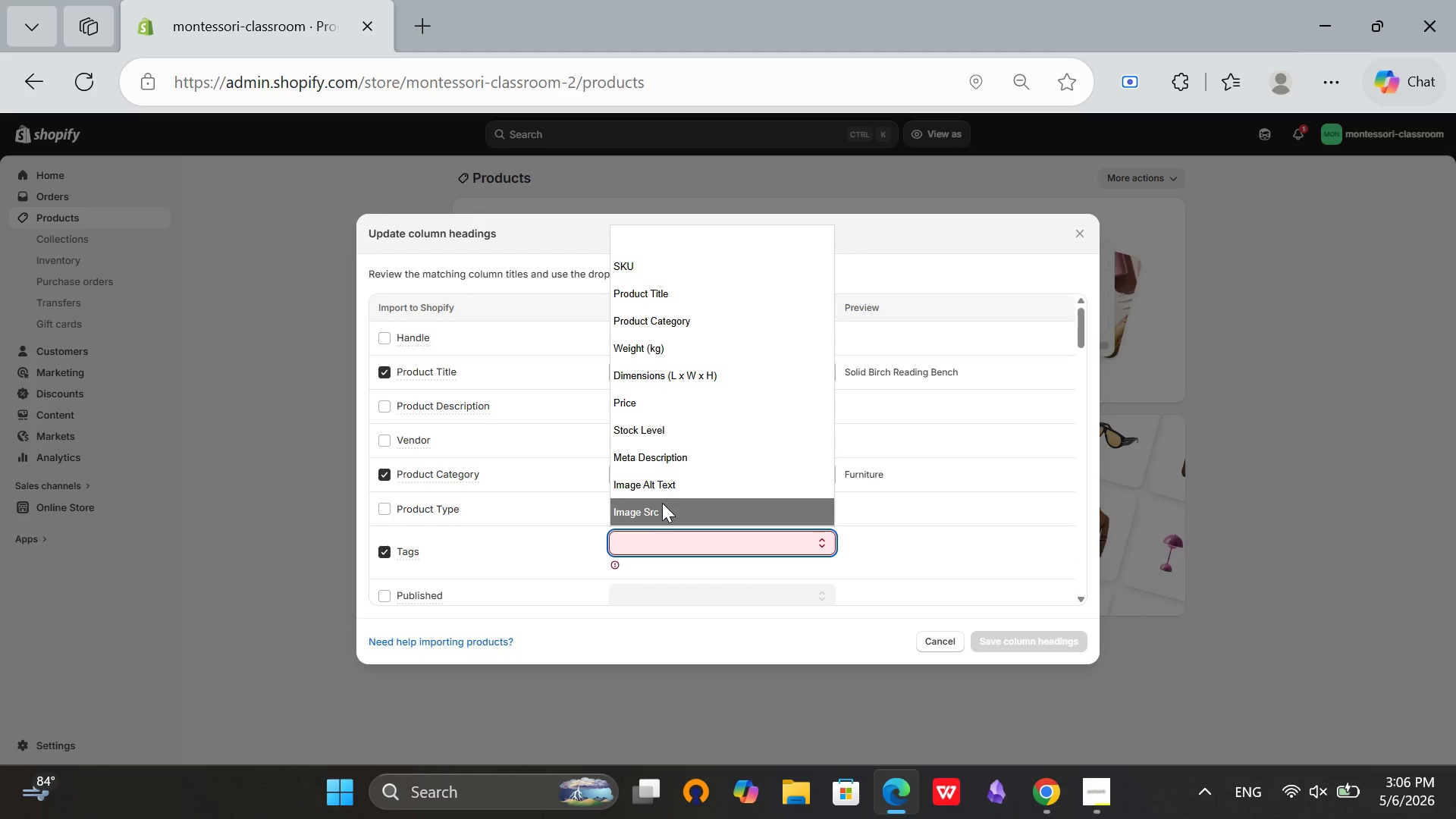 
left_click([381, 554])
 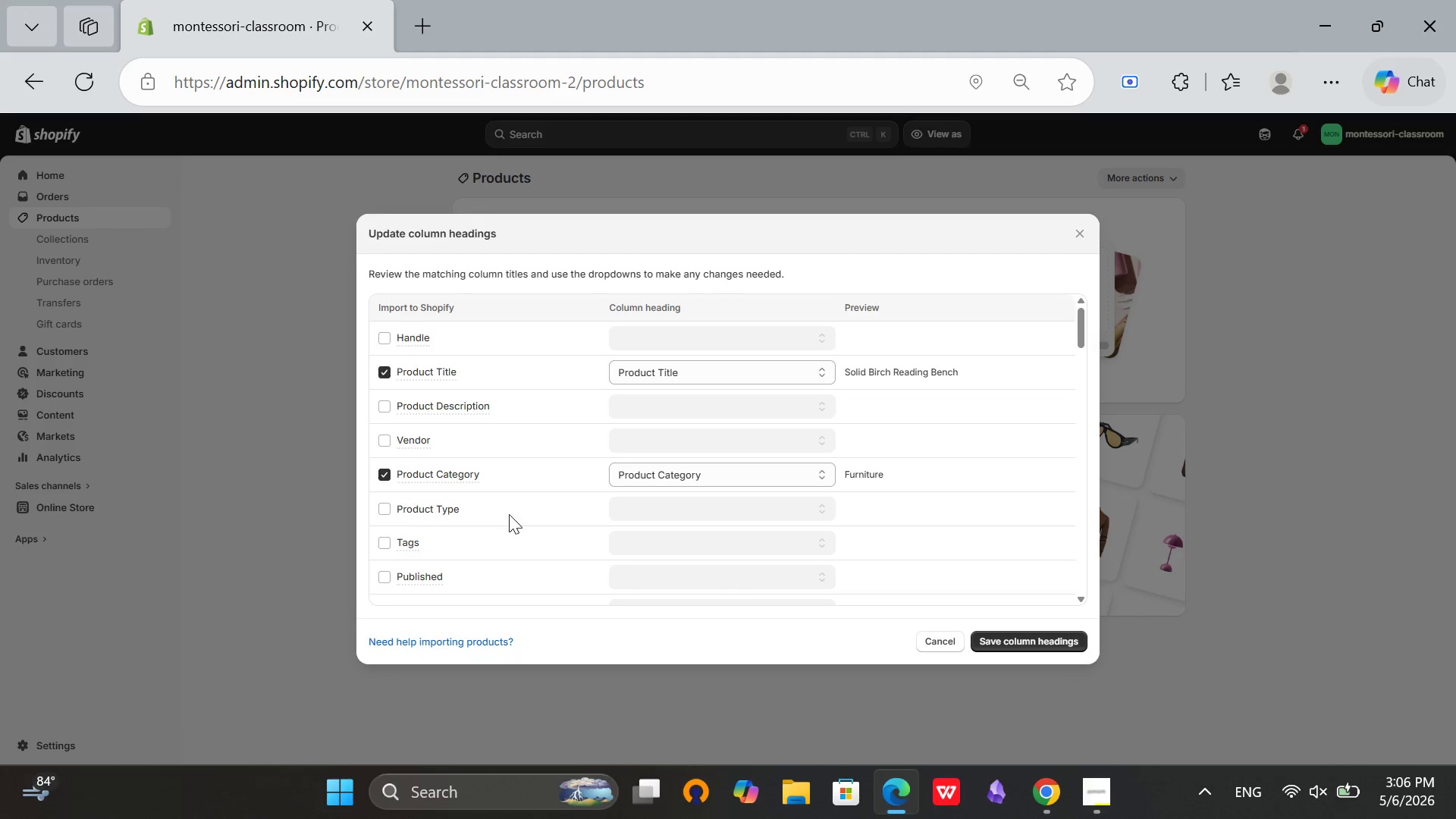 
left_click([768, 472])
 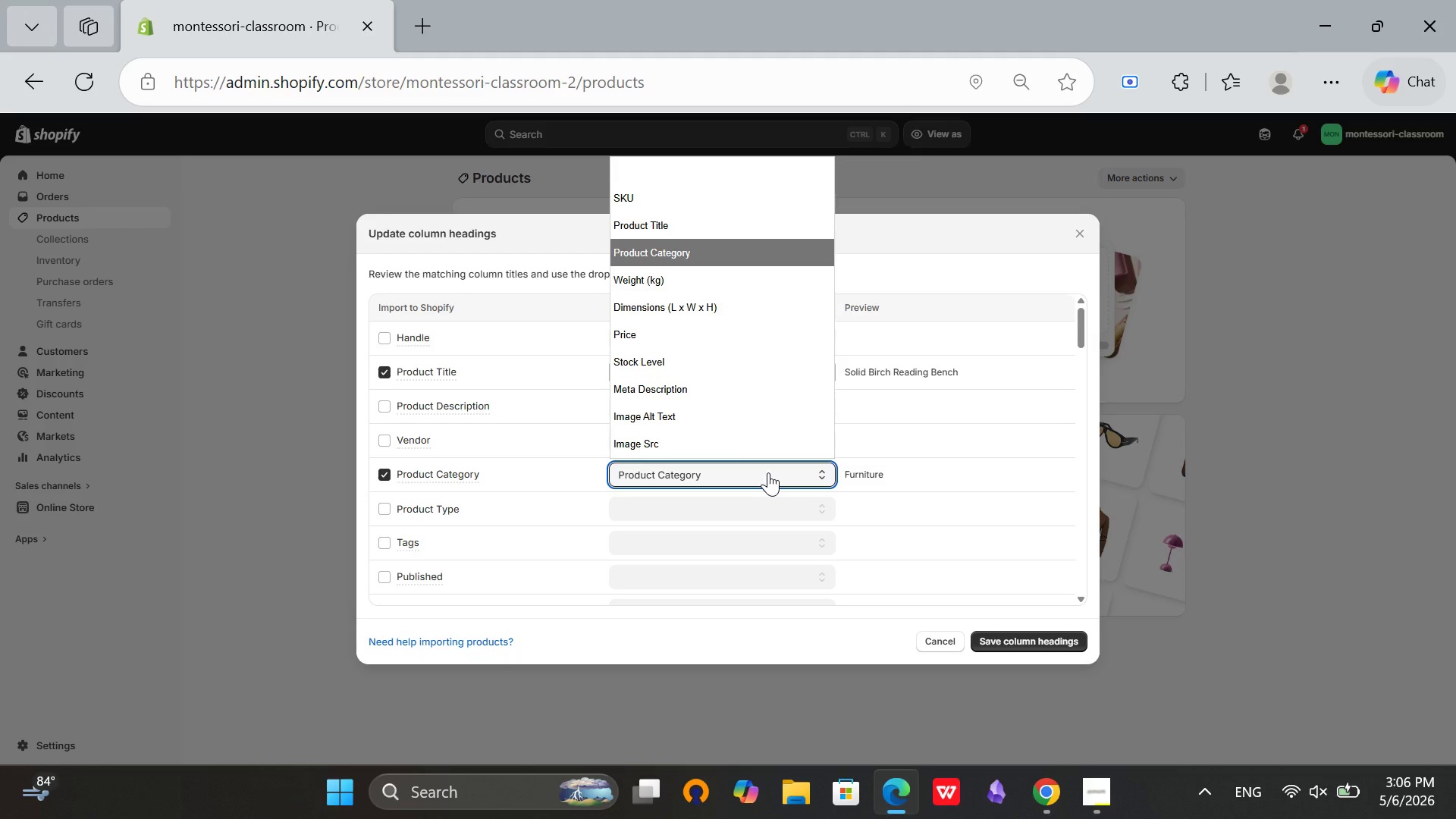 
left_click([768, 472])
 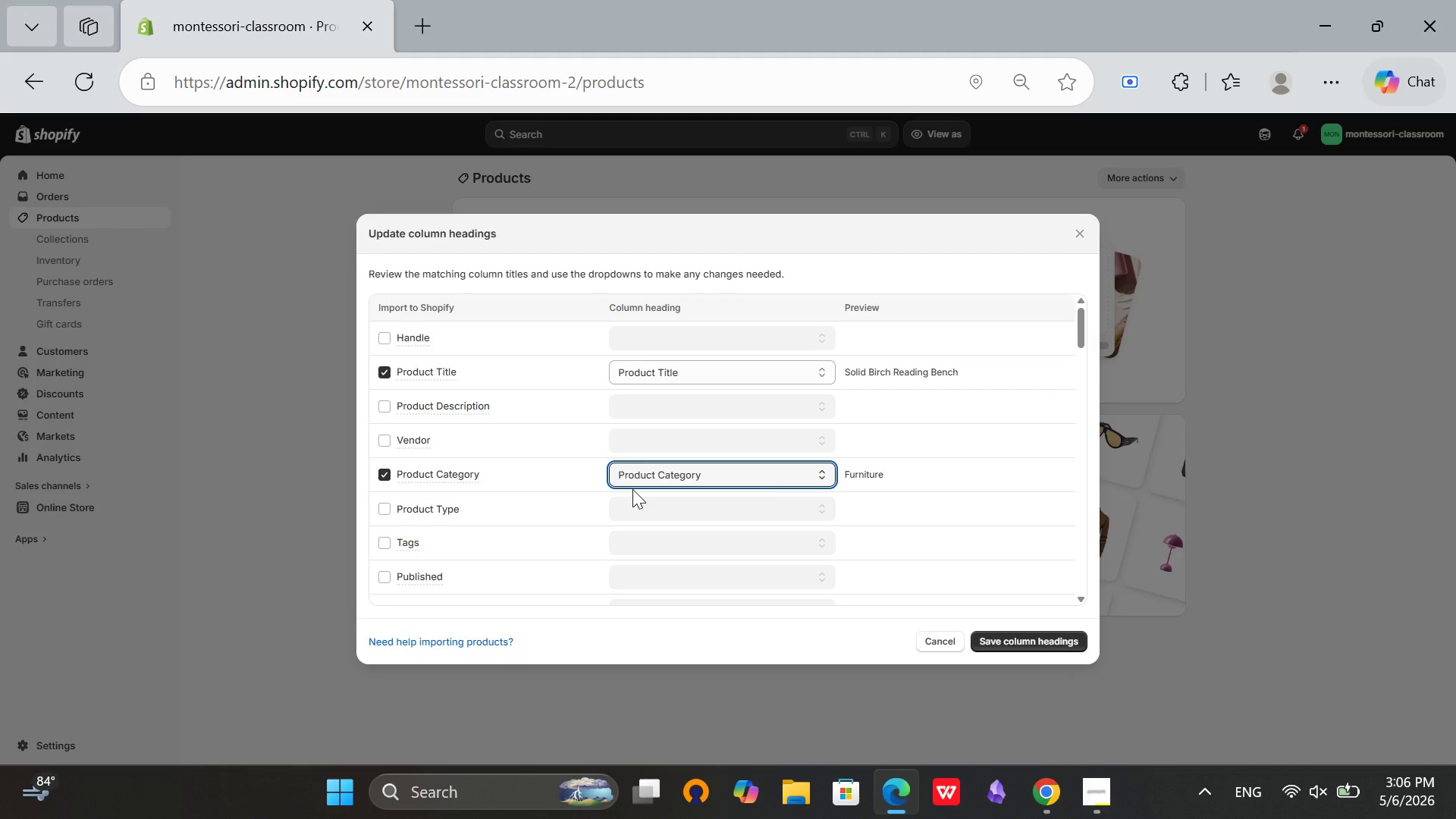 
scroll: coordinate [714, 425], scroll_direction: up, amount: 6.0
 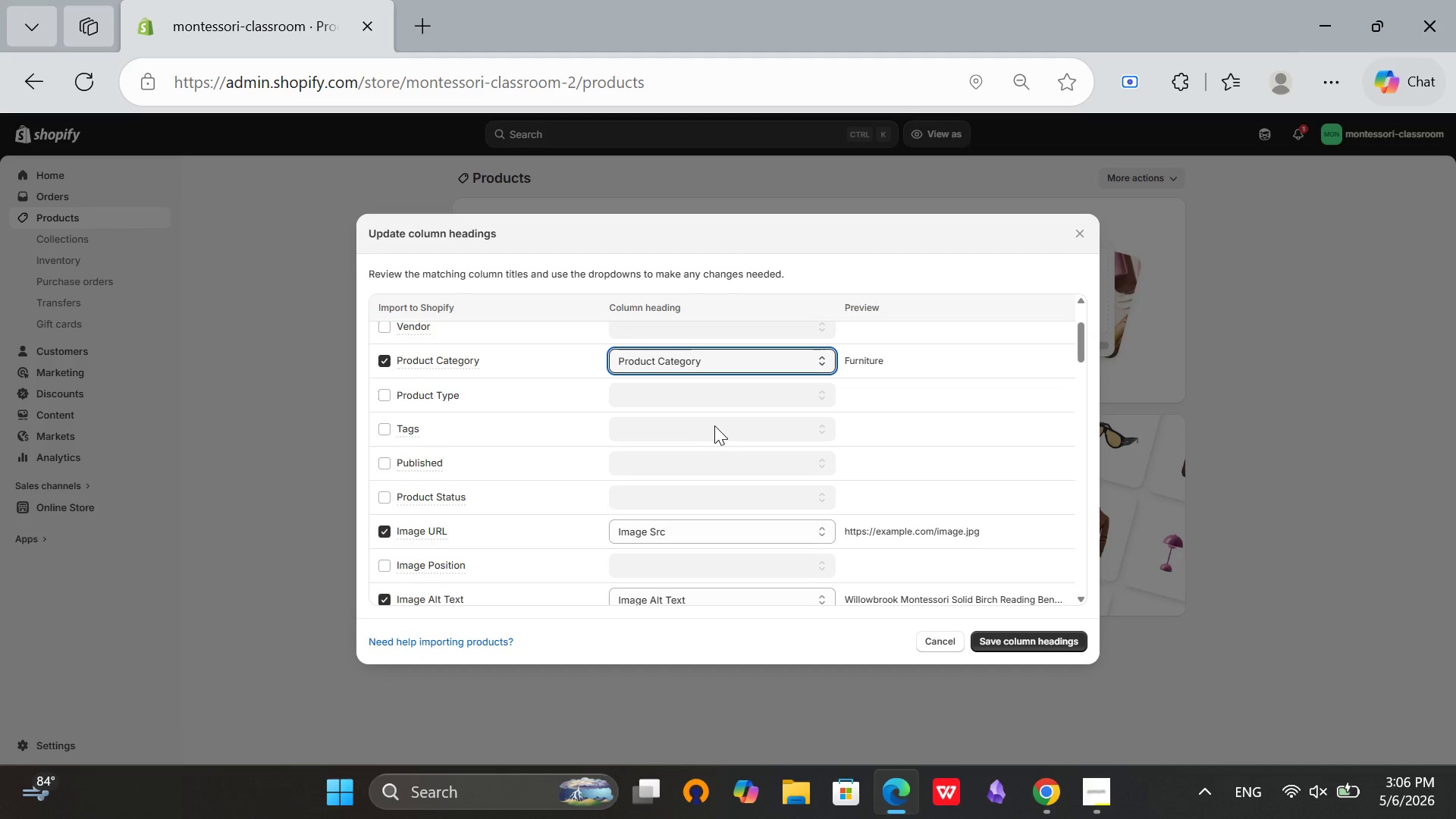 
scroll: coordinate [482, 480], scroll_direction: down, amount: 7.0
 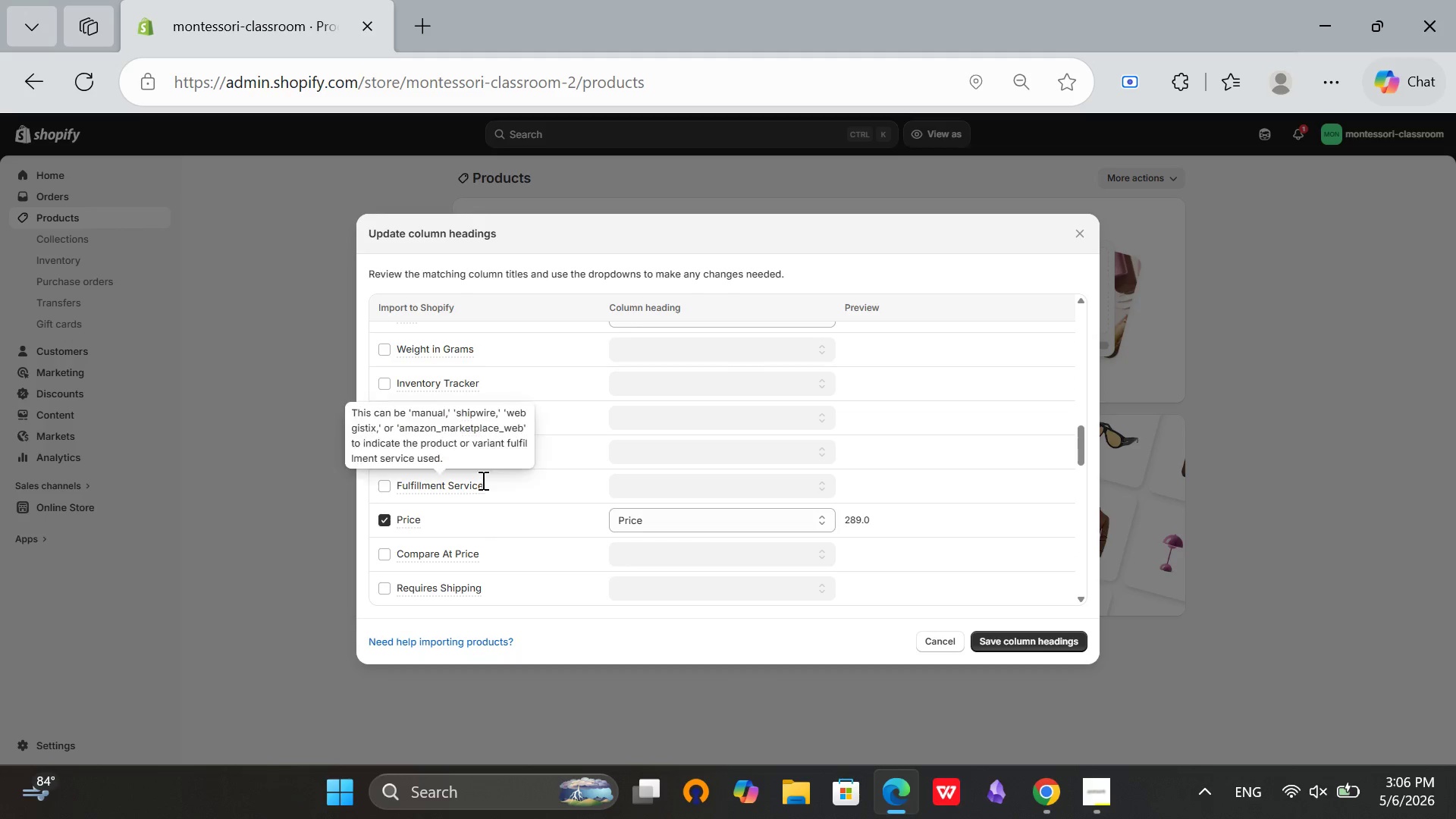 
scroll: coordinate [482, 480], scroll_direction: up, amount: 1.0
 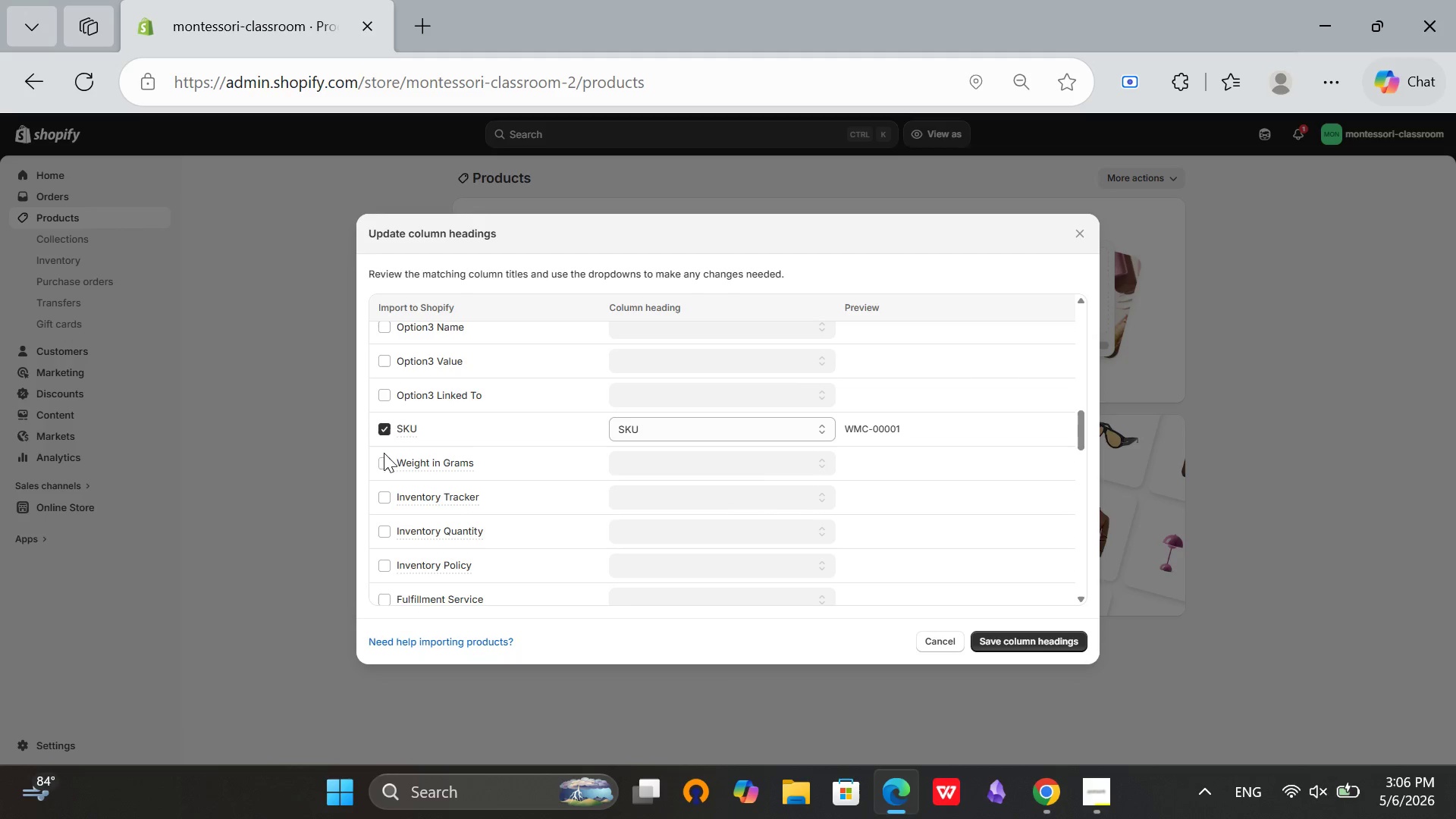 
left_click([380, 455])
 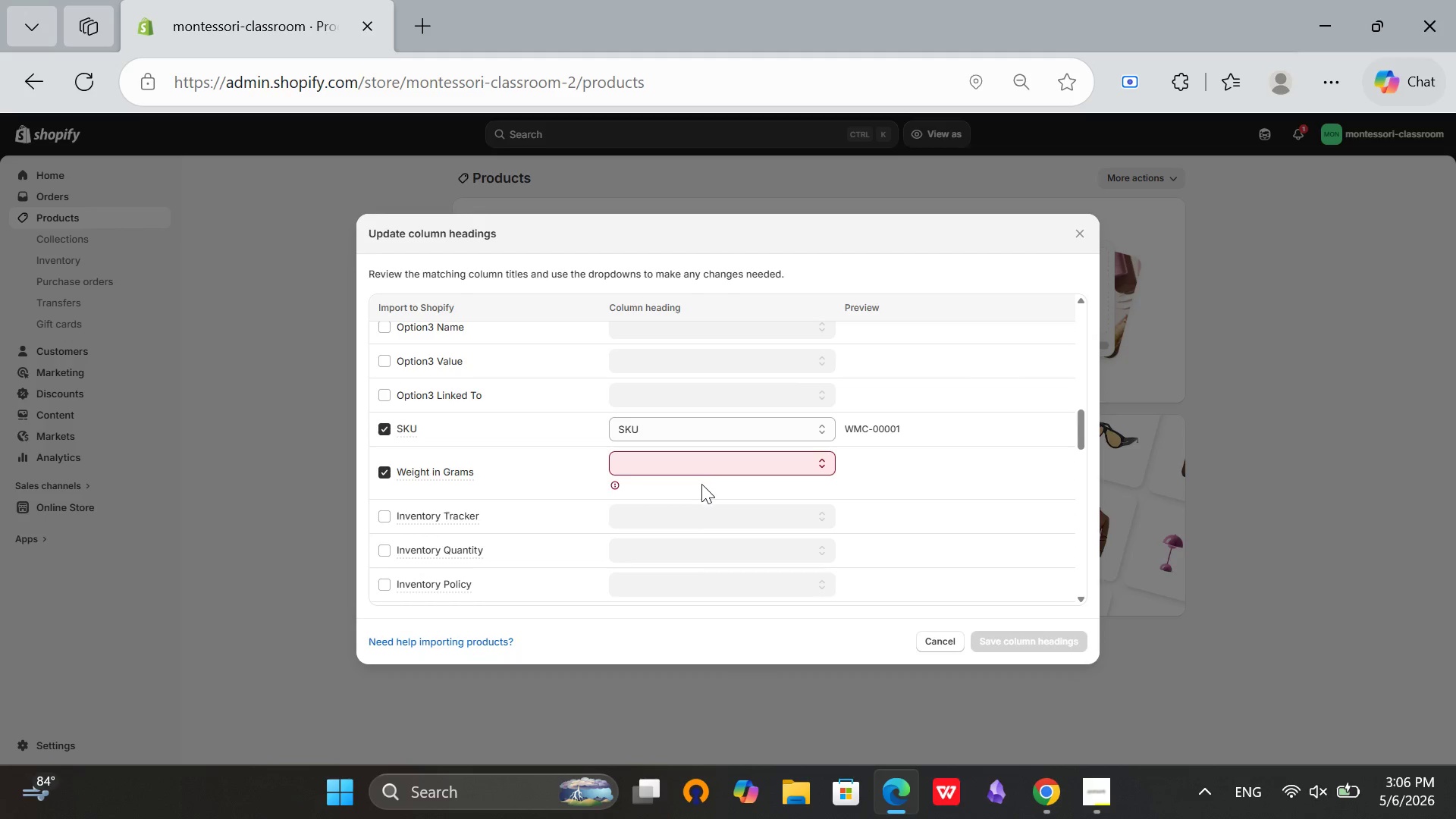 
left_click([724, 461])
 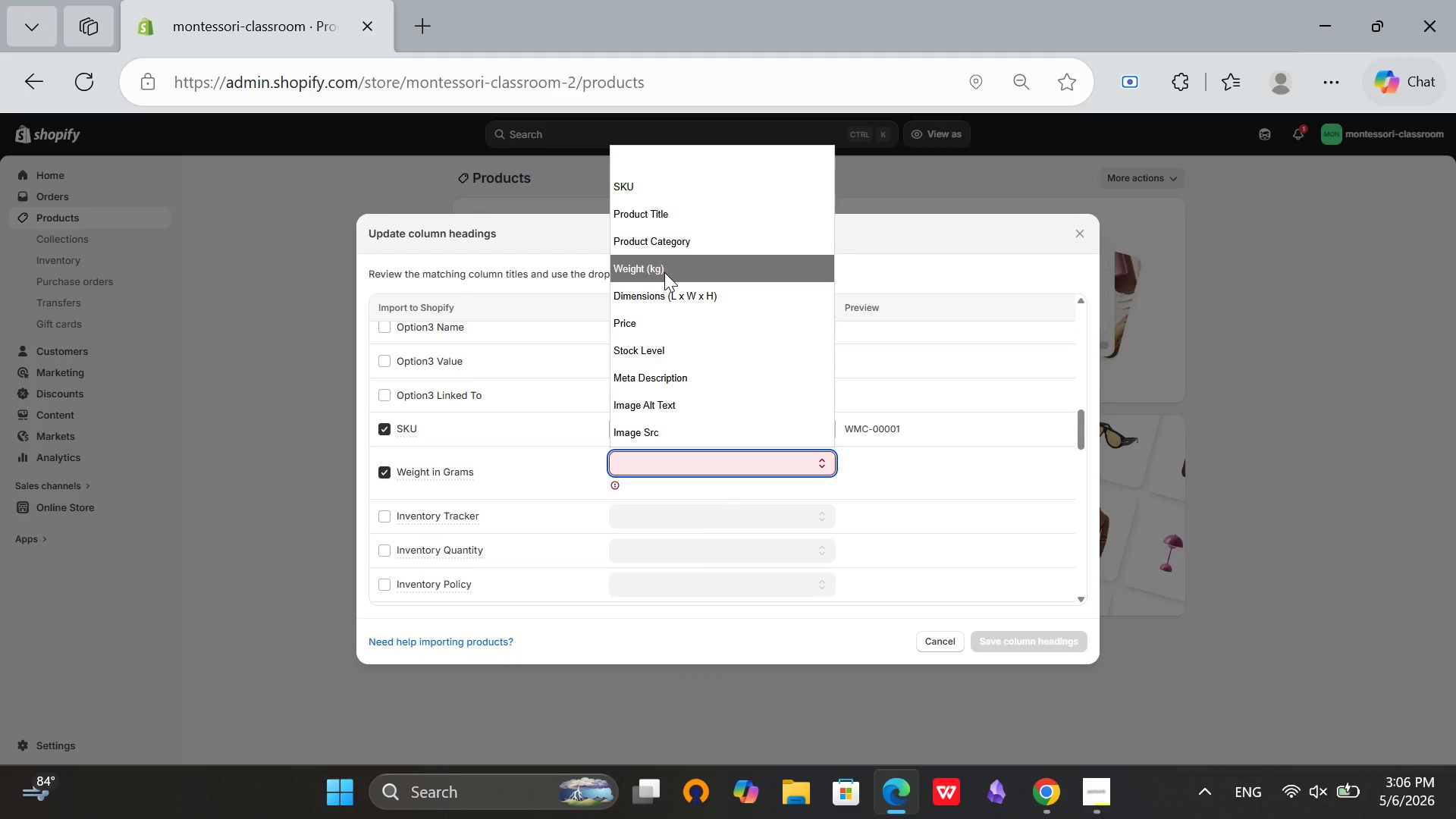 
left_click([664, 272])
 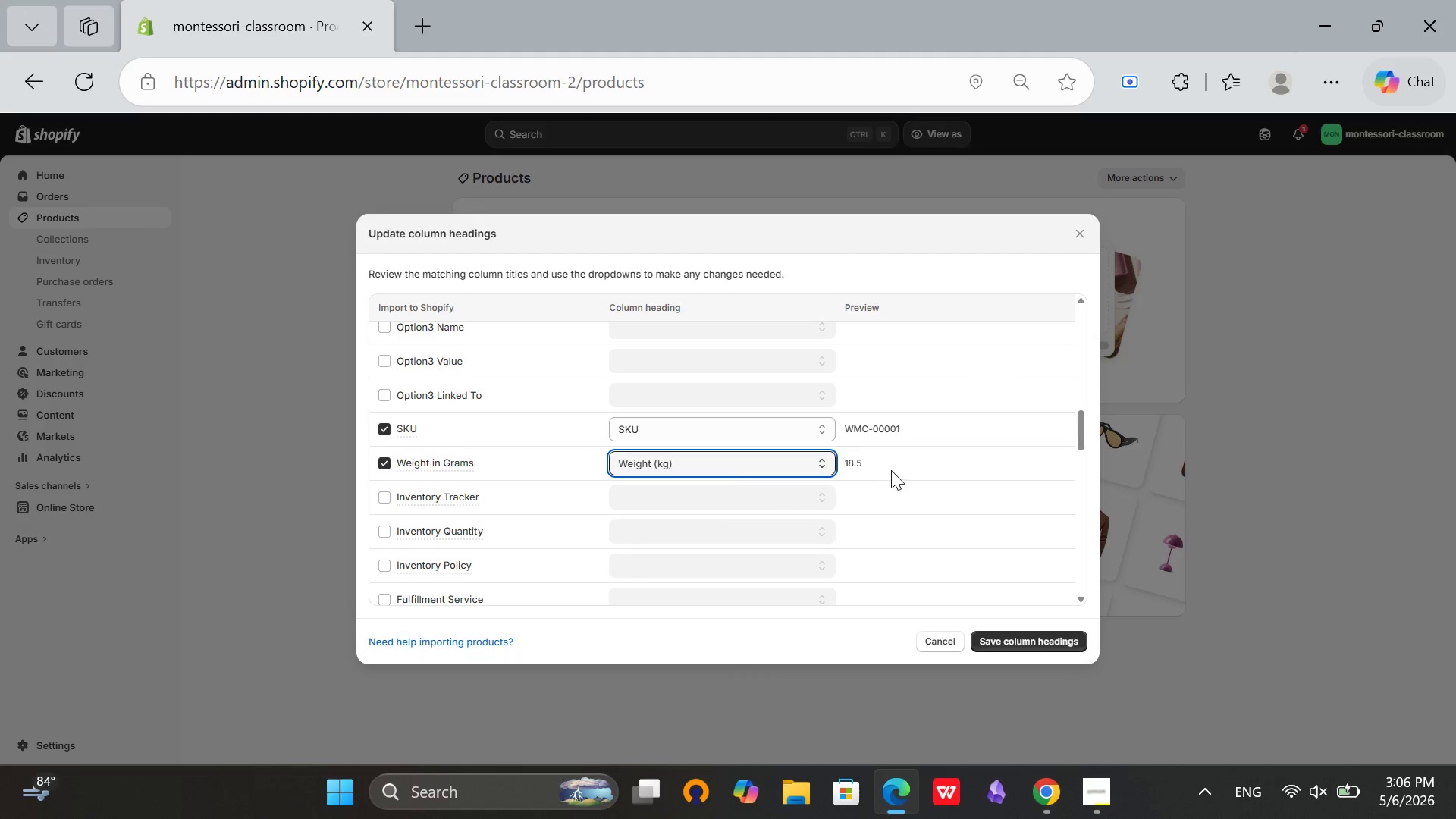 
left_click([880, 465])
 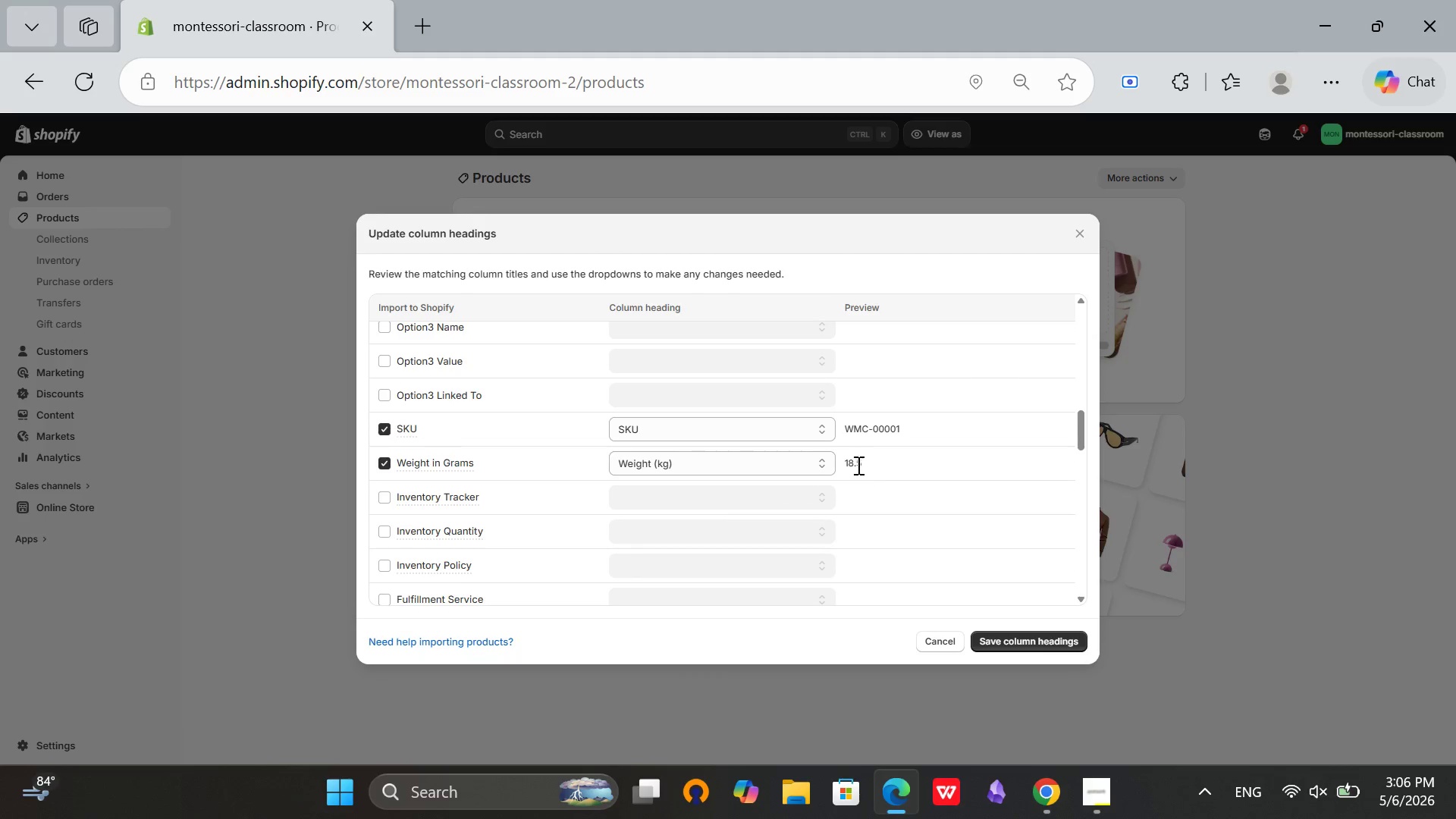 
left_click([852, 462])
 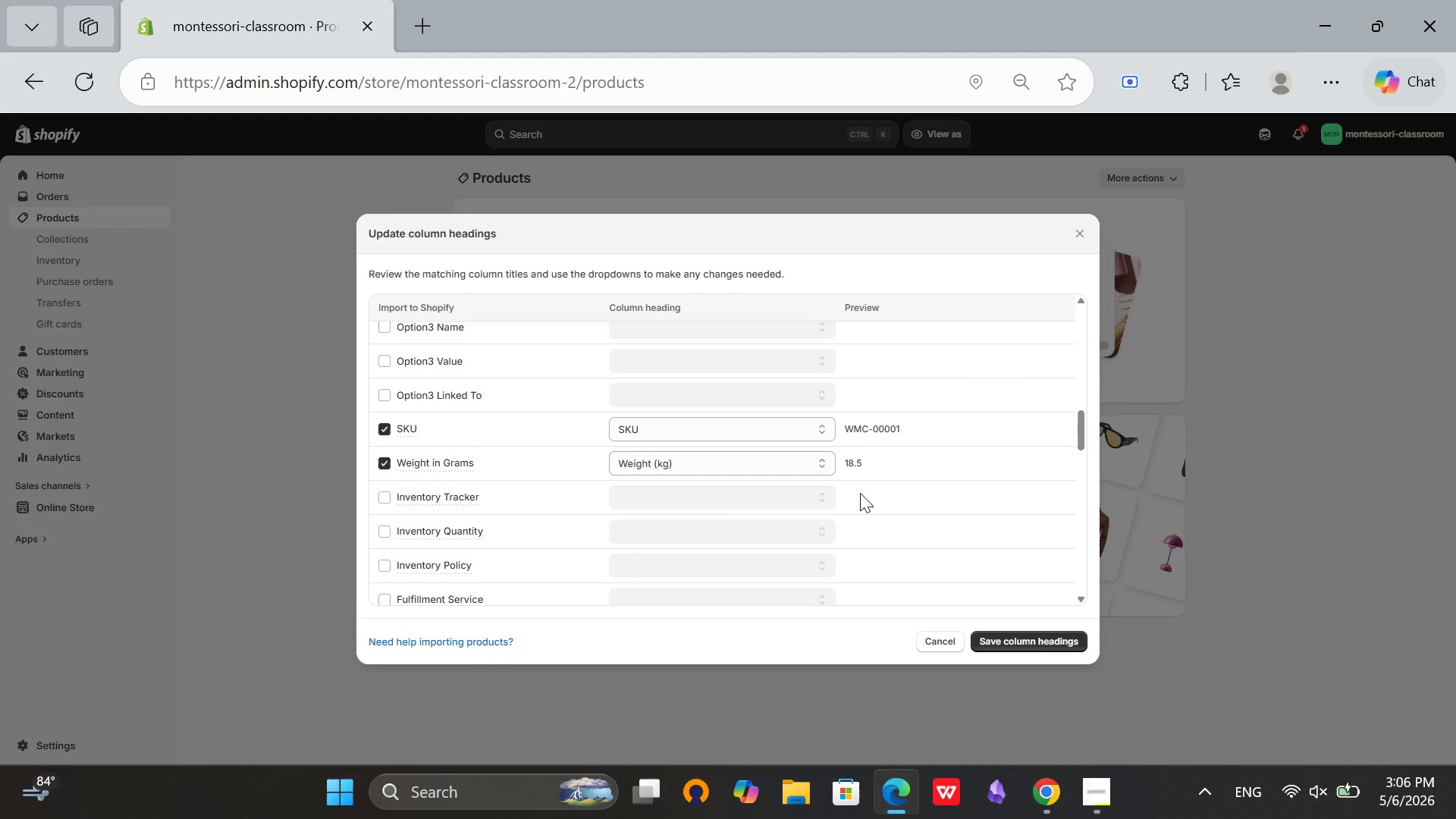 
scroll: coordinate [893, 443], scroll_direction: up, amount: 11.0
 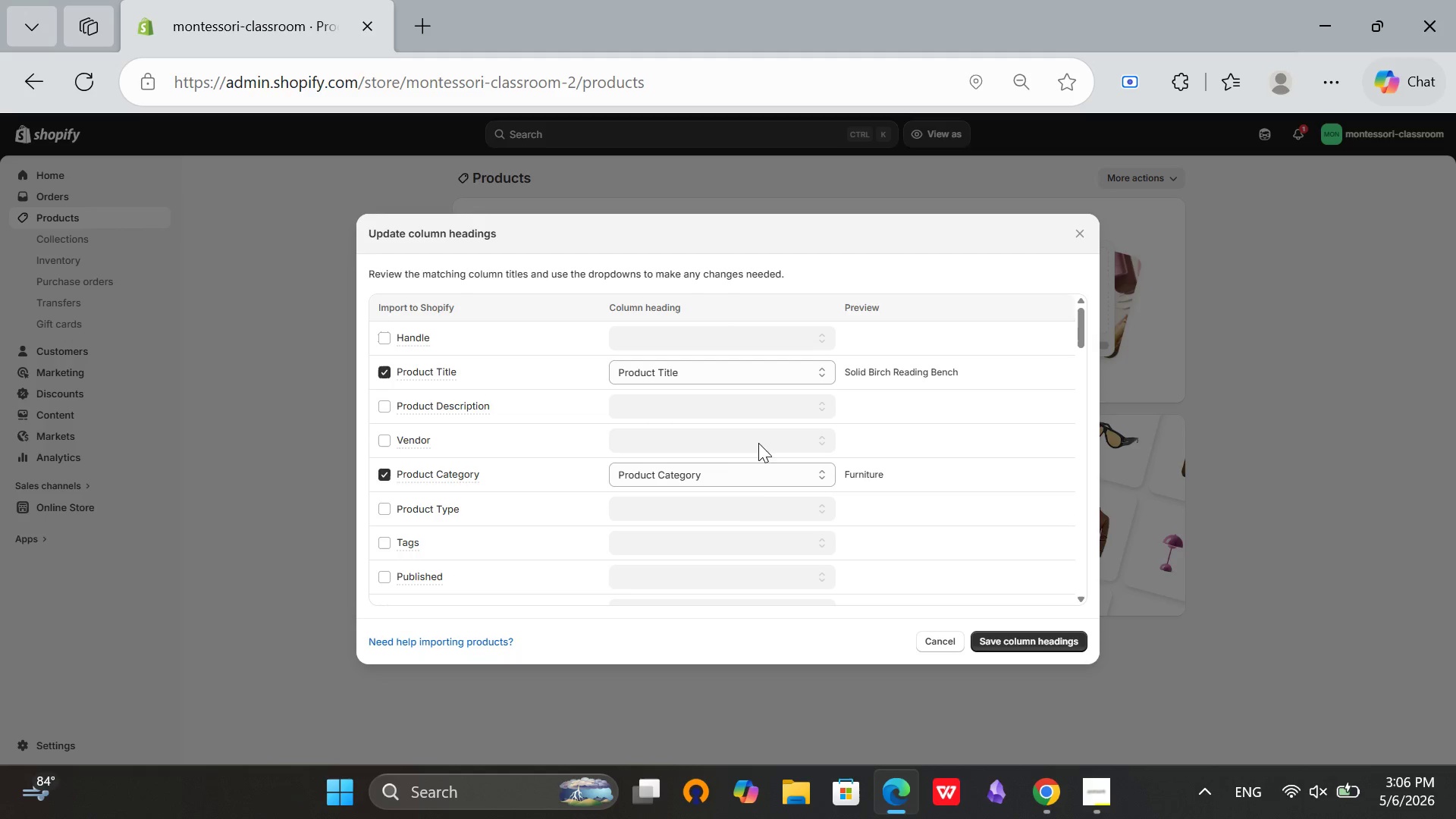 
left_click([754, 479])
 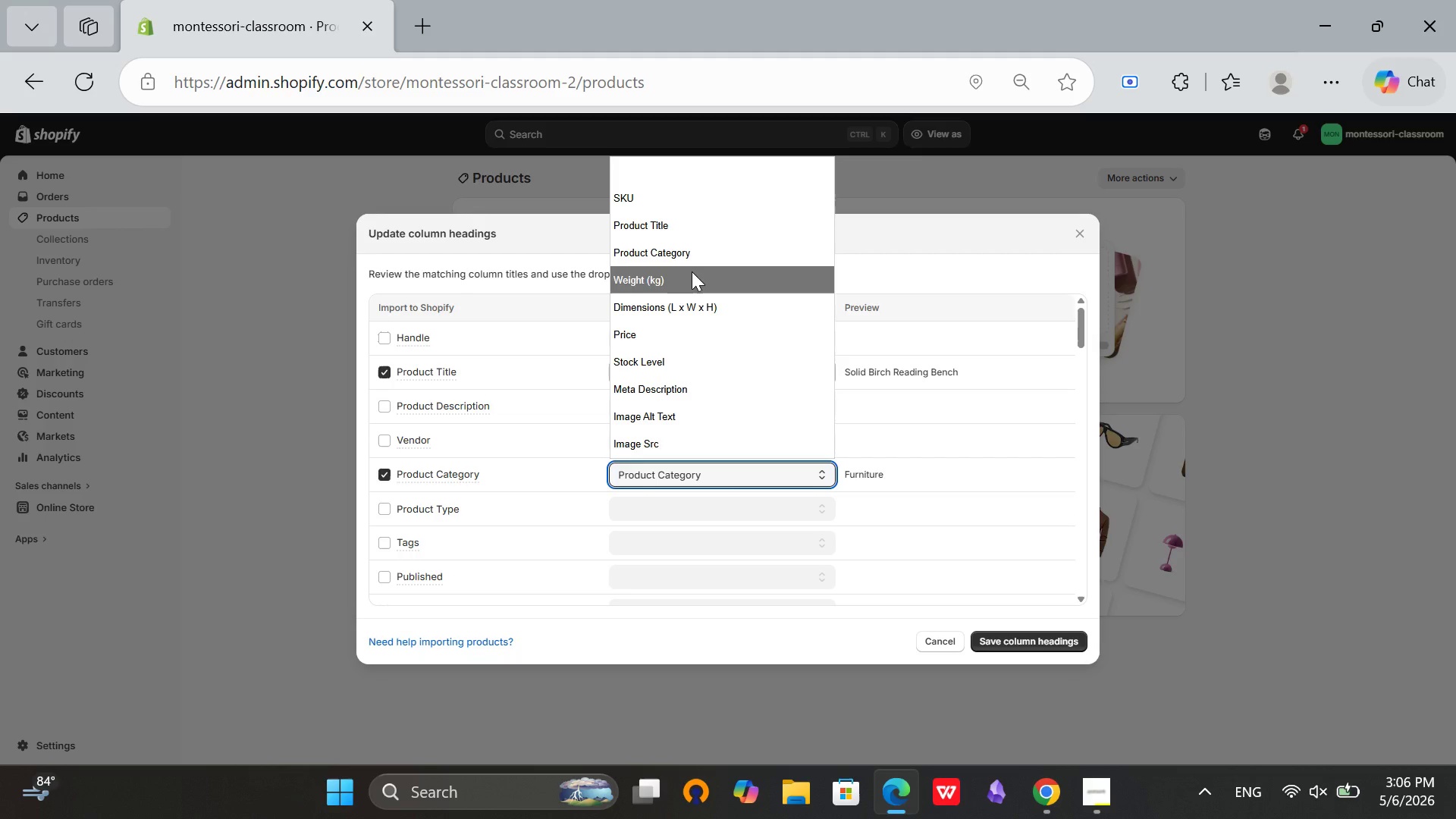 
left_click([949, 427])
 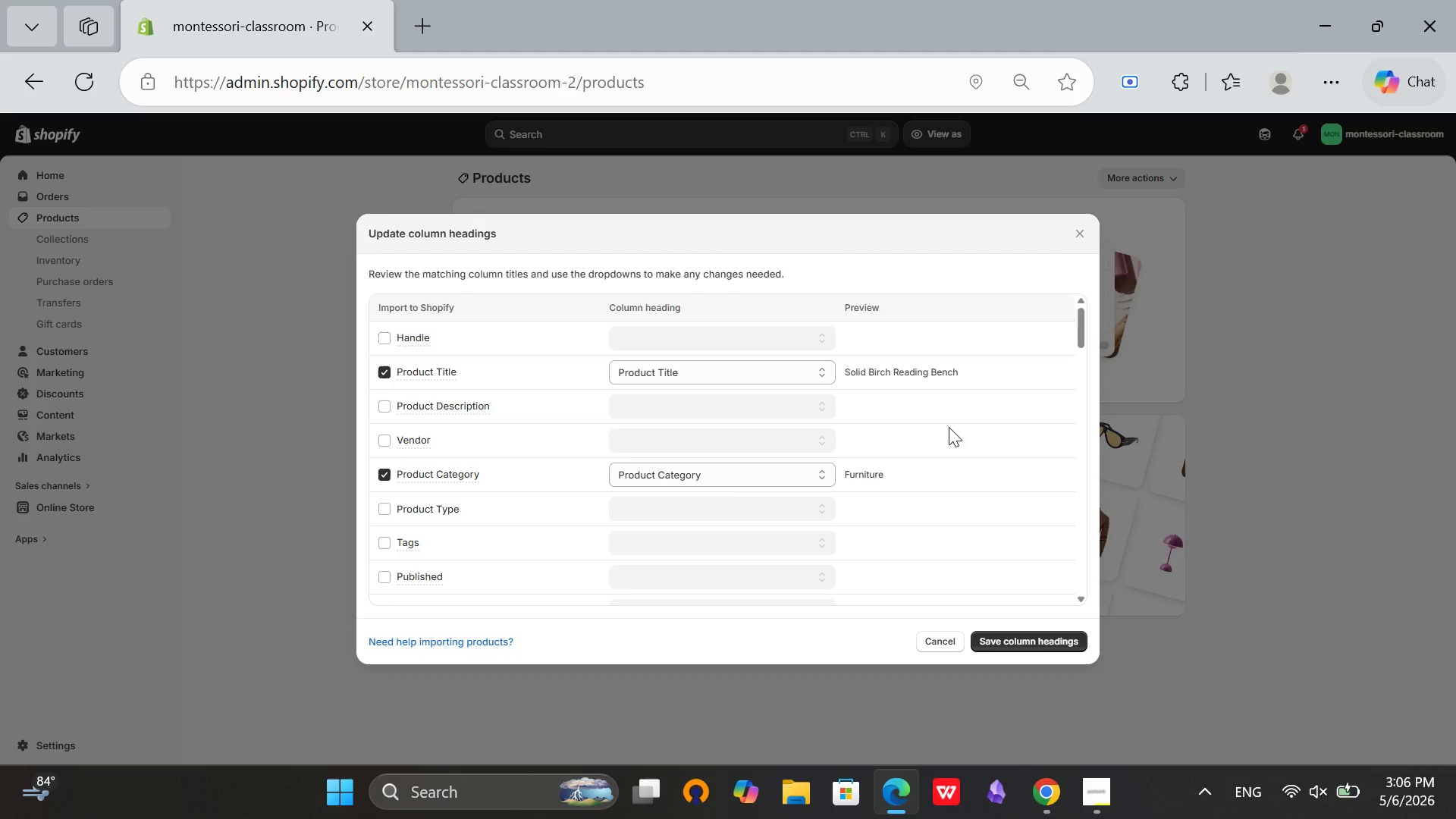 
scroll: coordinate [949, 427], scroll_direction: none, amount: 0.0
 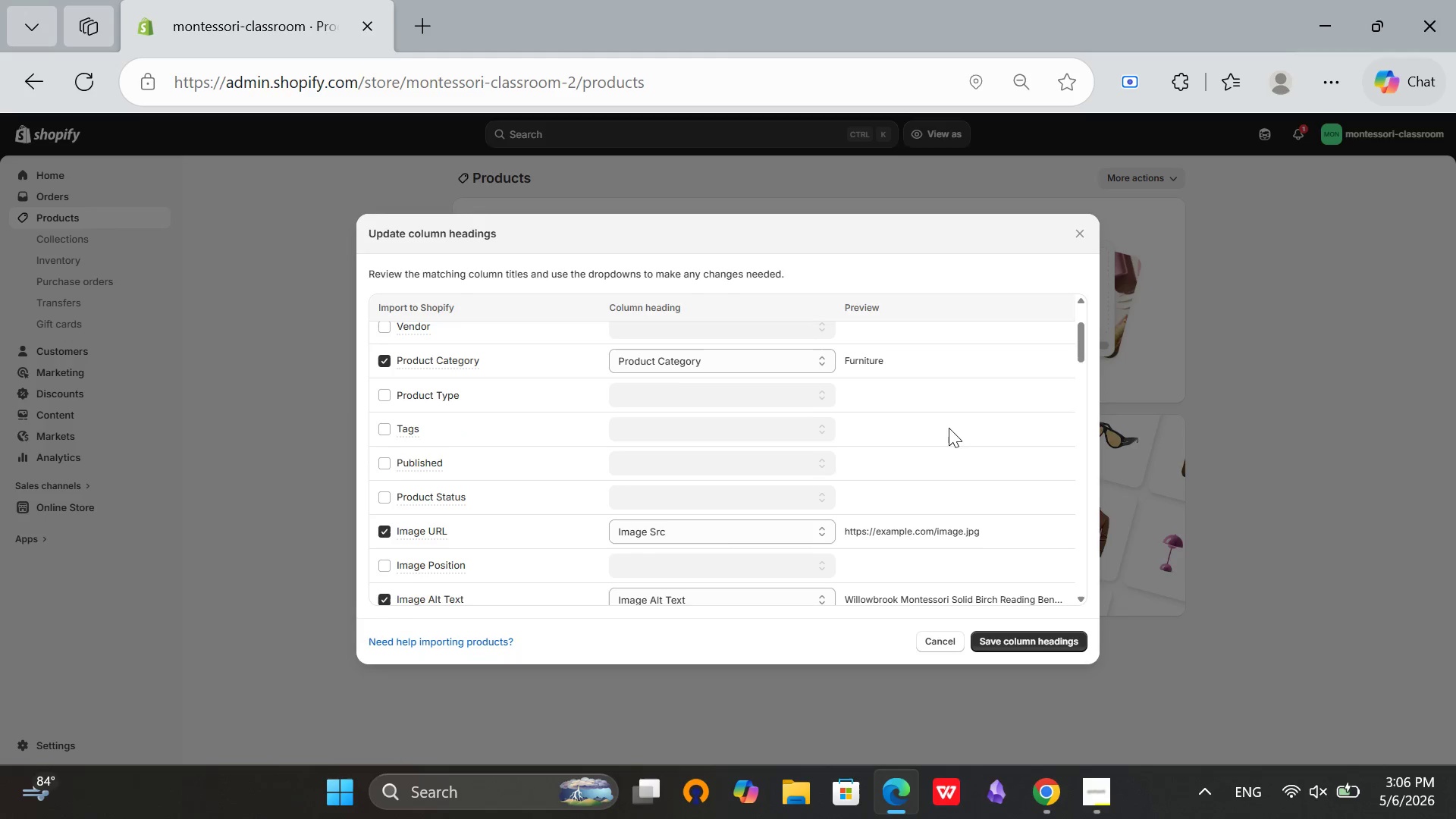 
scroll: coordinate [949, 428], scroll_direction: down, amount: 2.0
 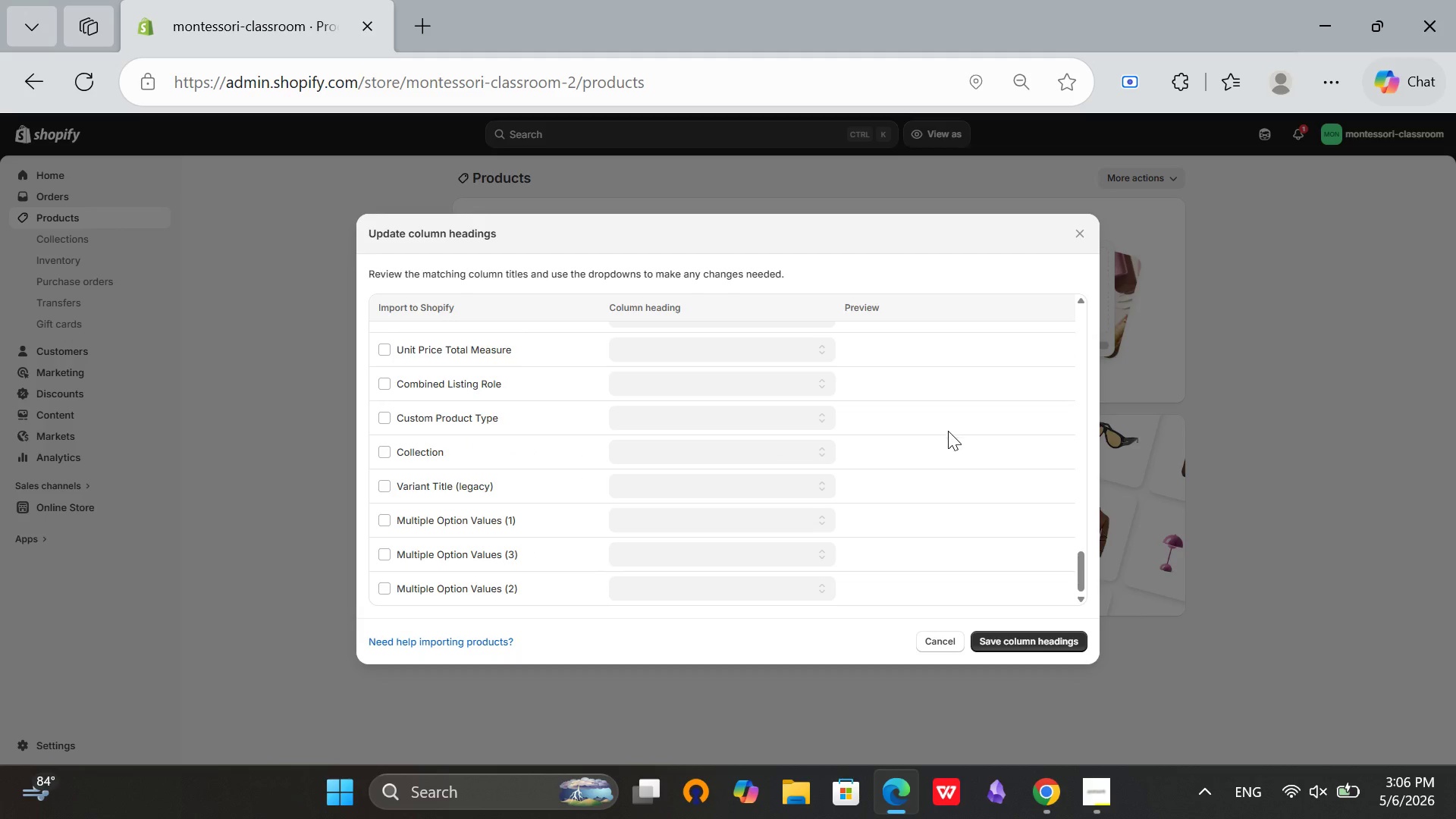 
left_click_drag(start_coordinate=[1084, 570], to_coordinate=[1068, 482])
 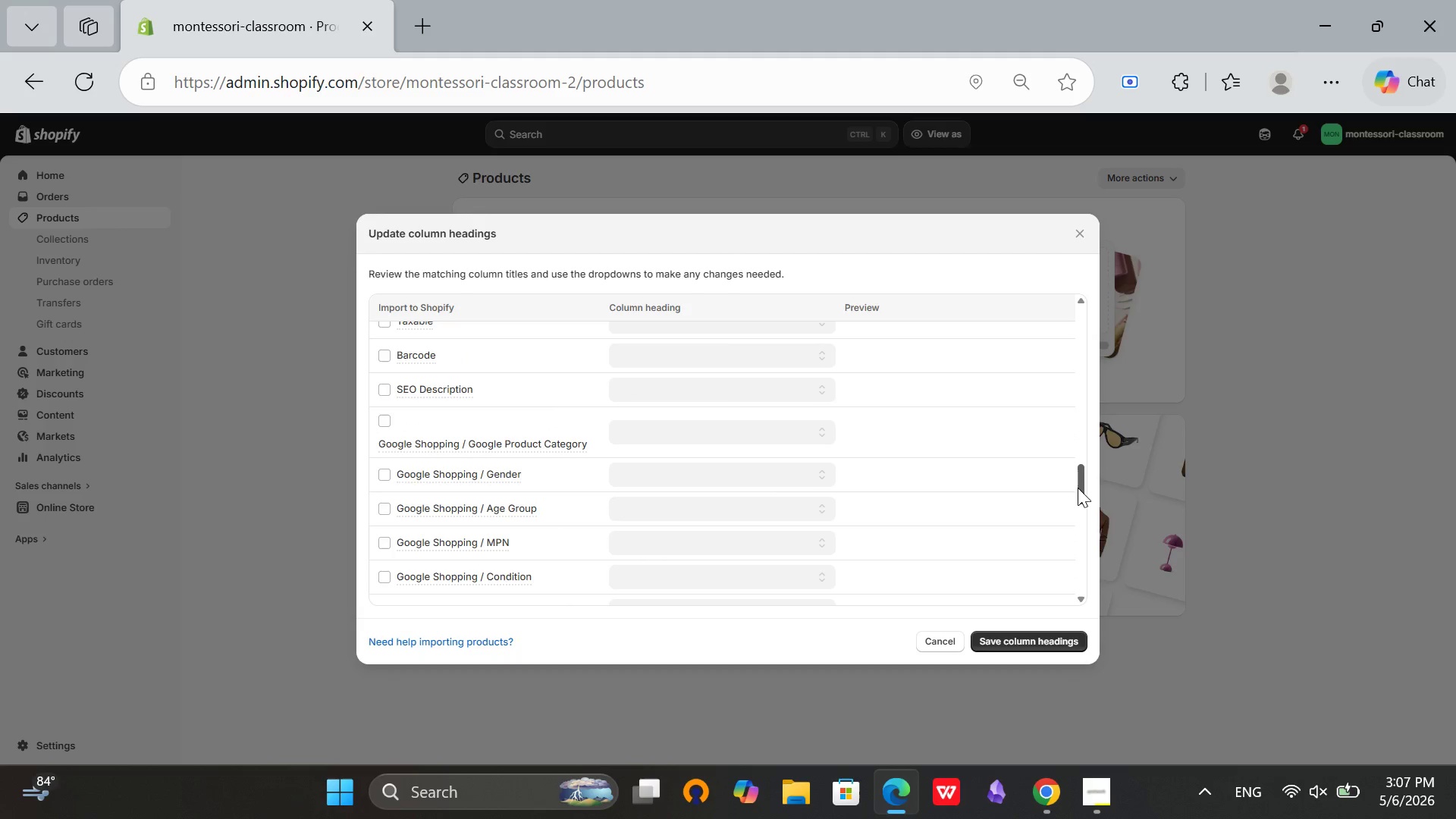 
left_click_drag(start_coordinate=[1078, 489], to_coordinate=[1064, 475])
 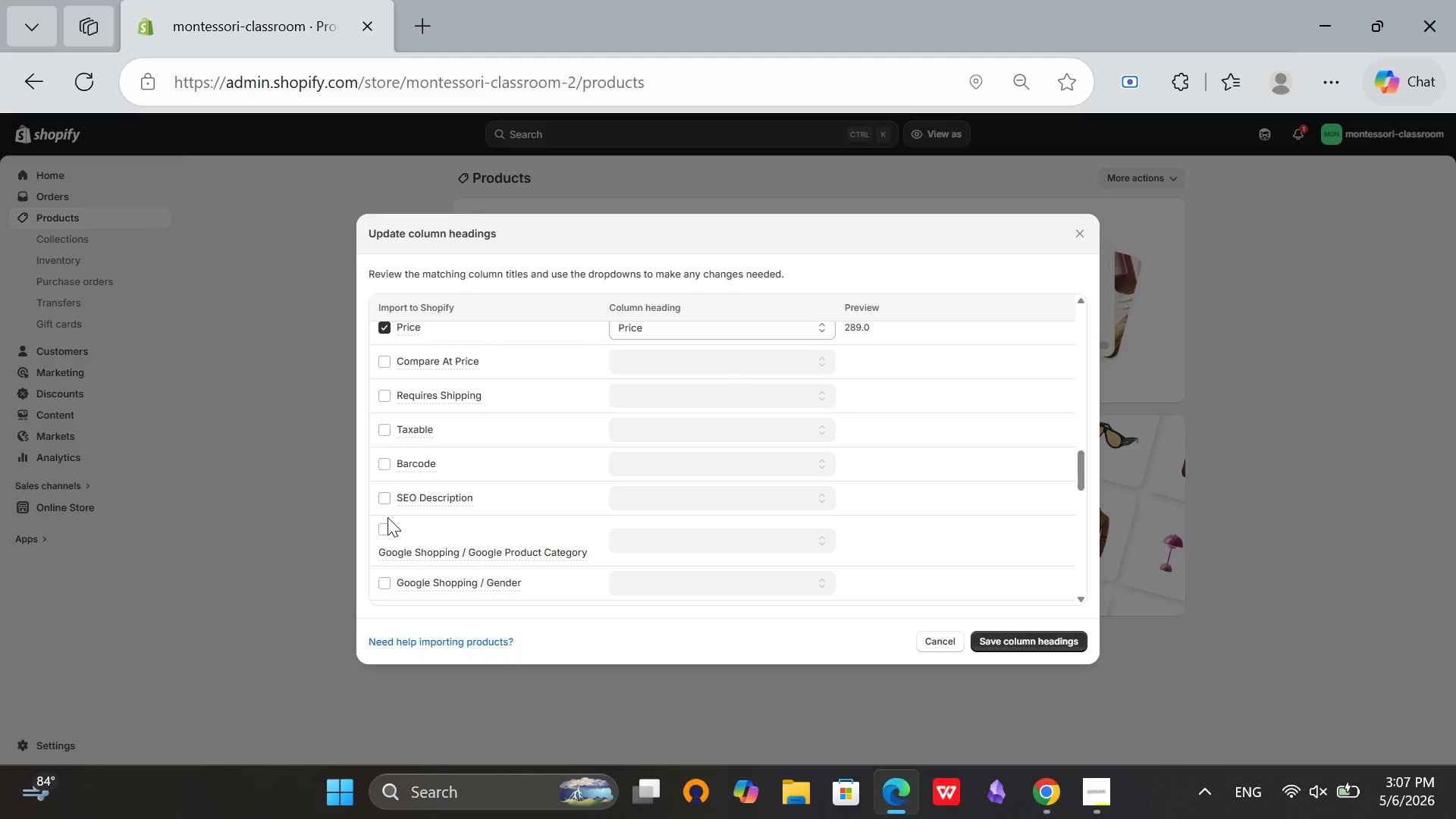 
left_click([381, 494])
 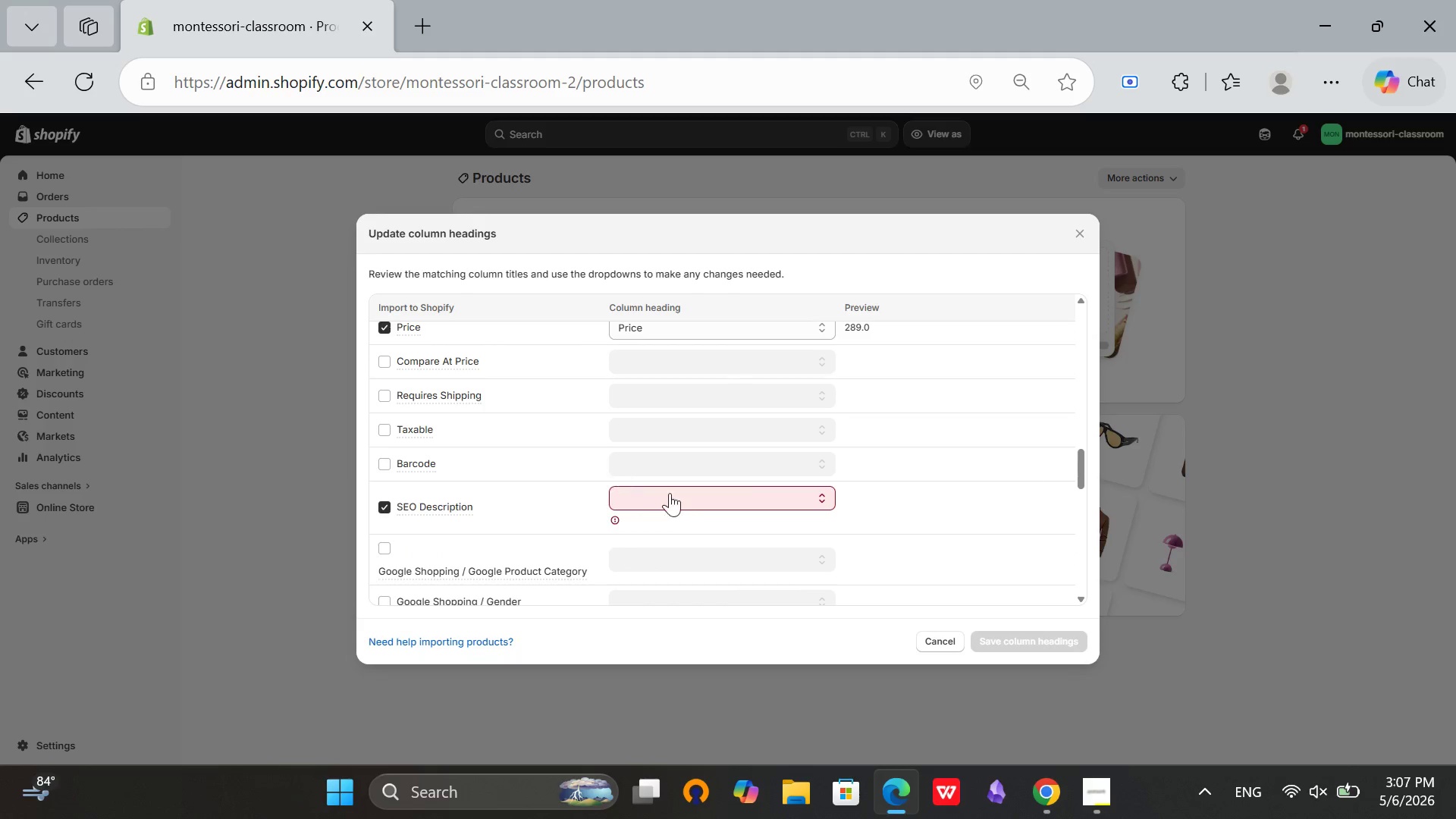 
left_click([686, 498])
 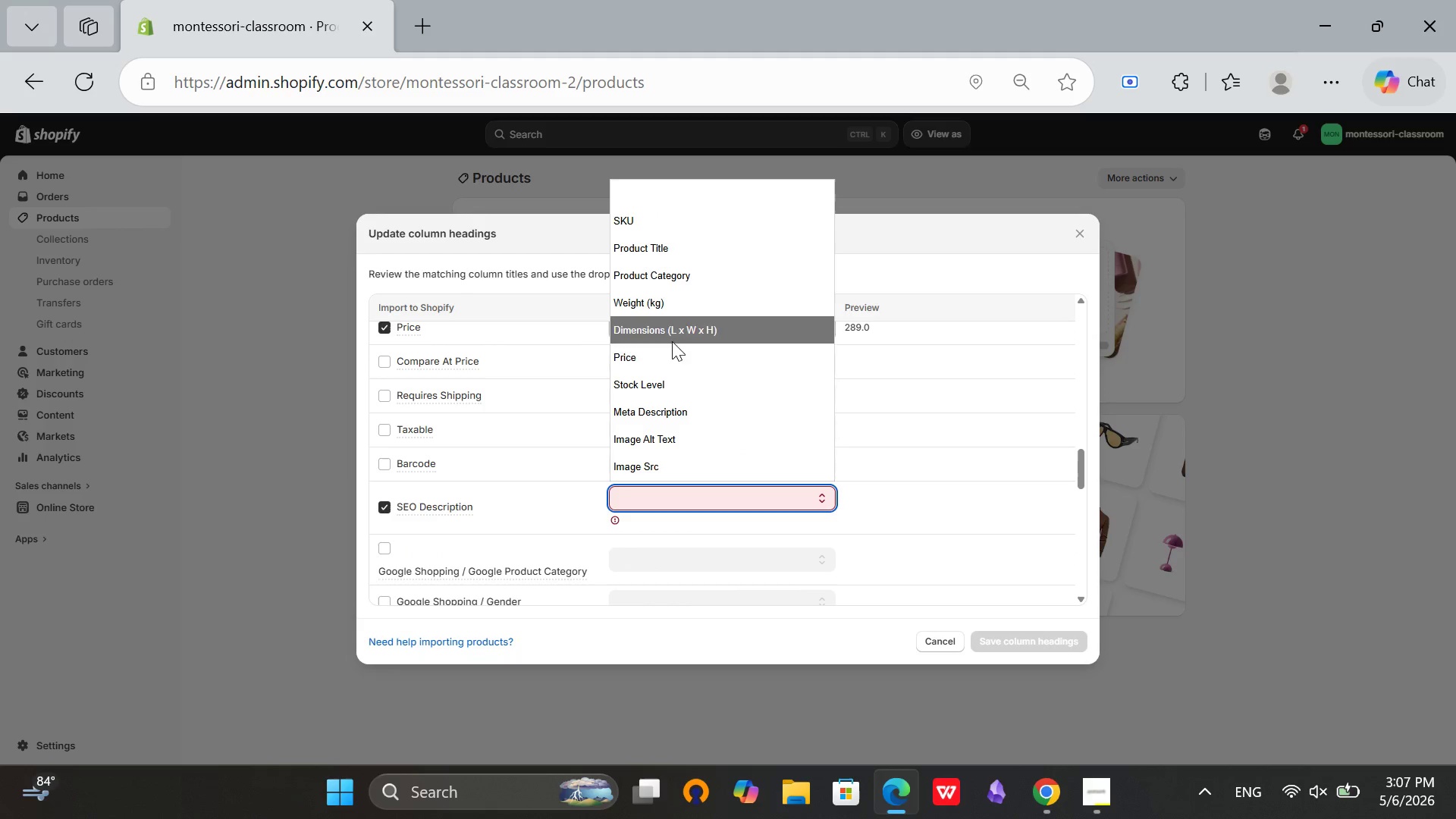 
left_click([670, 400])
 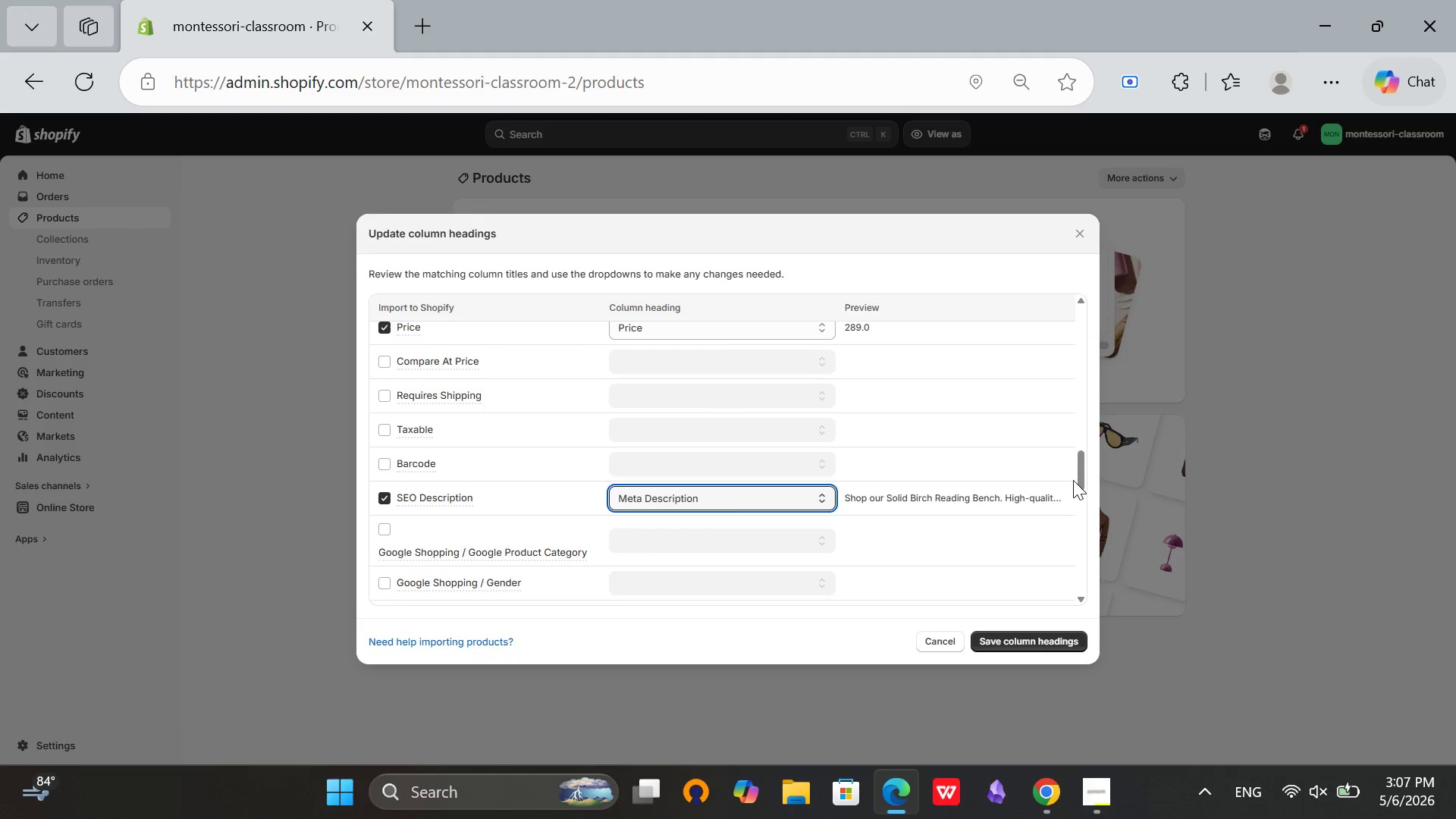 
left_click_drag(start_coordinate=[1083, 475], to_coordinate=[1072, 465])
 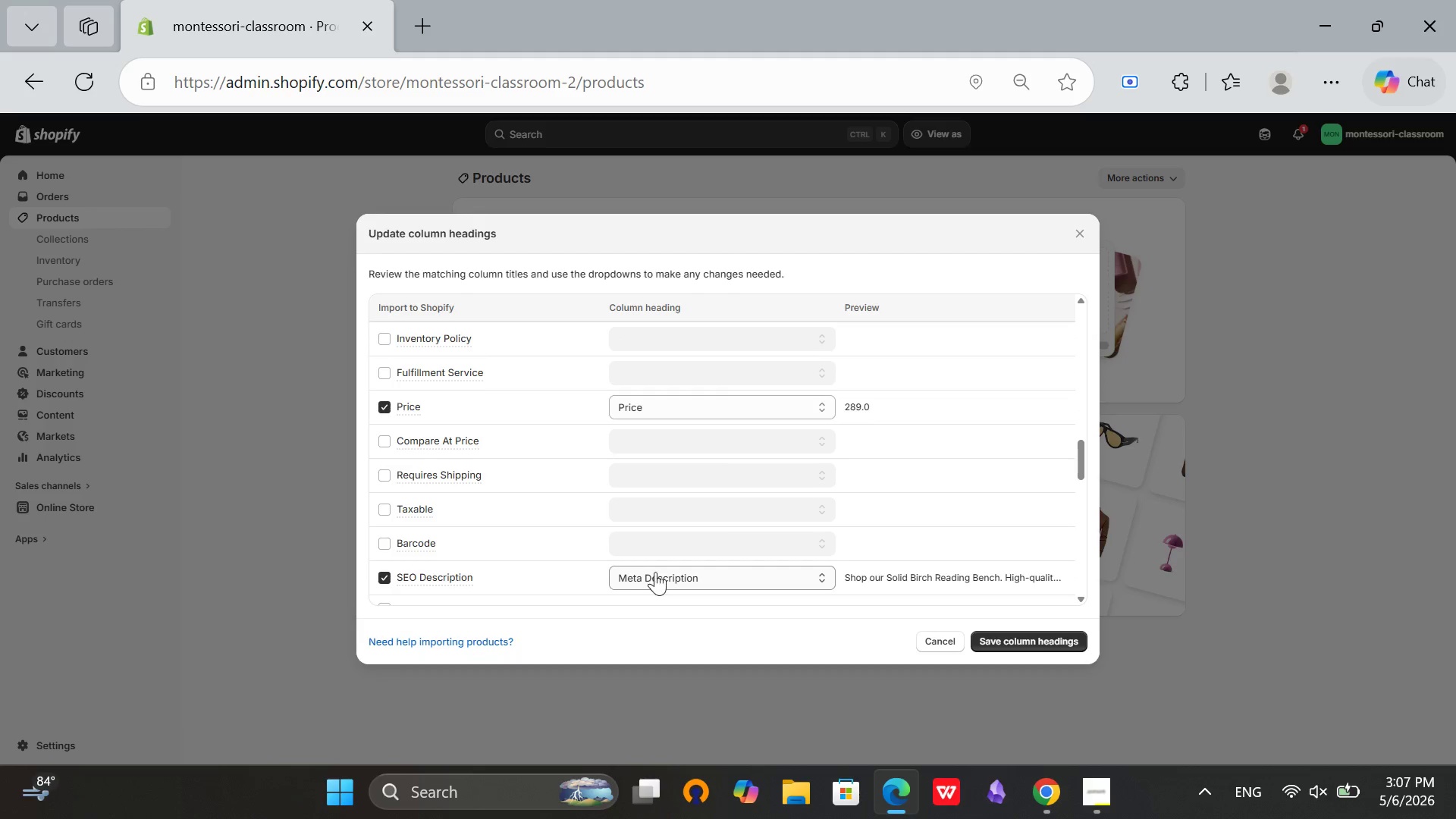 
left_click([656, 572])
 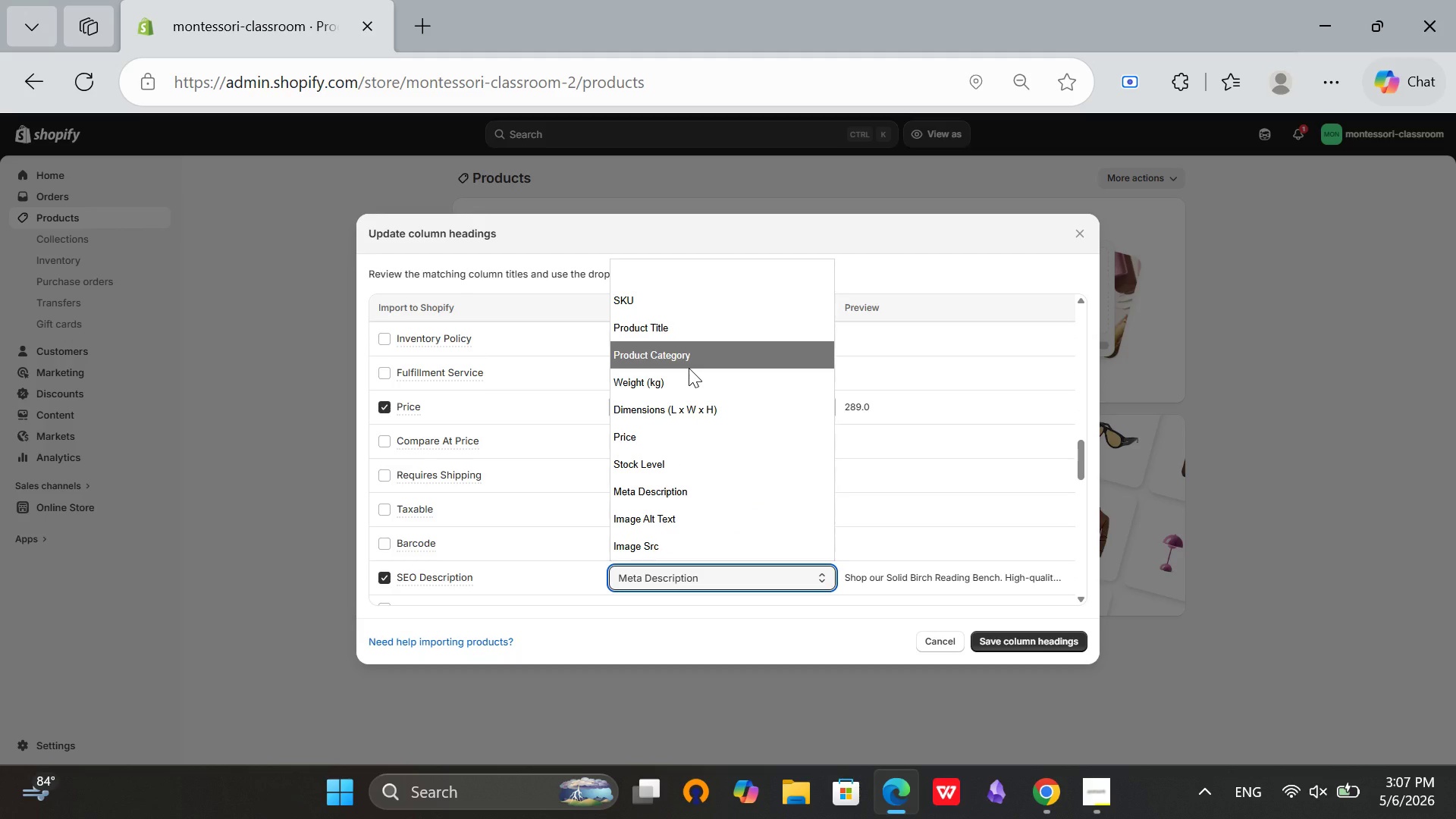 
wait(11.19)
 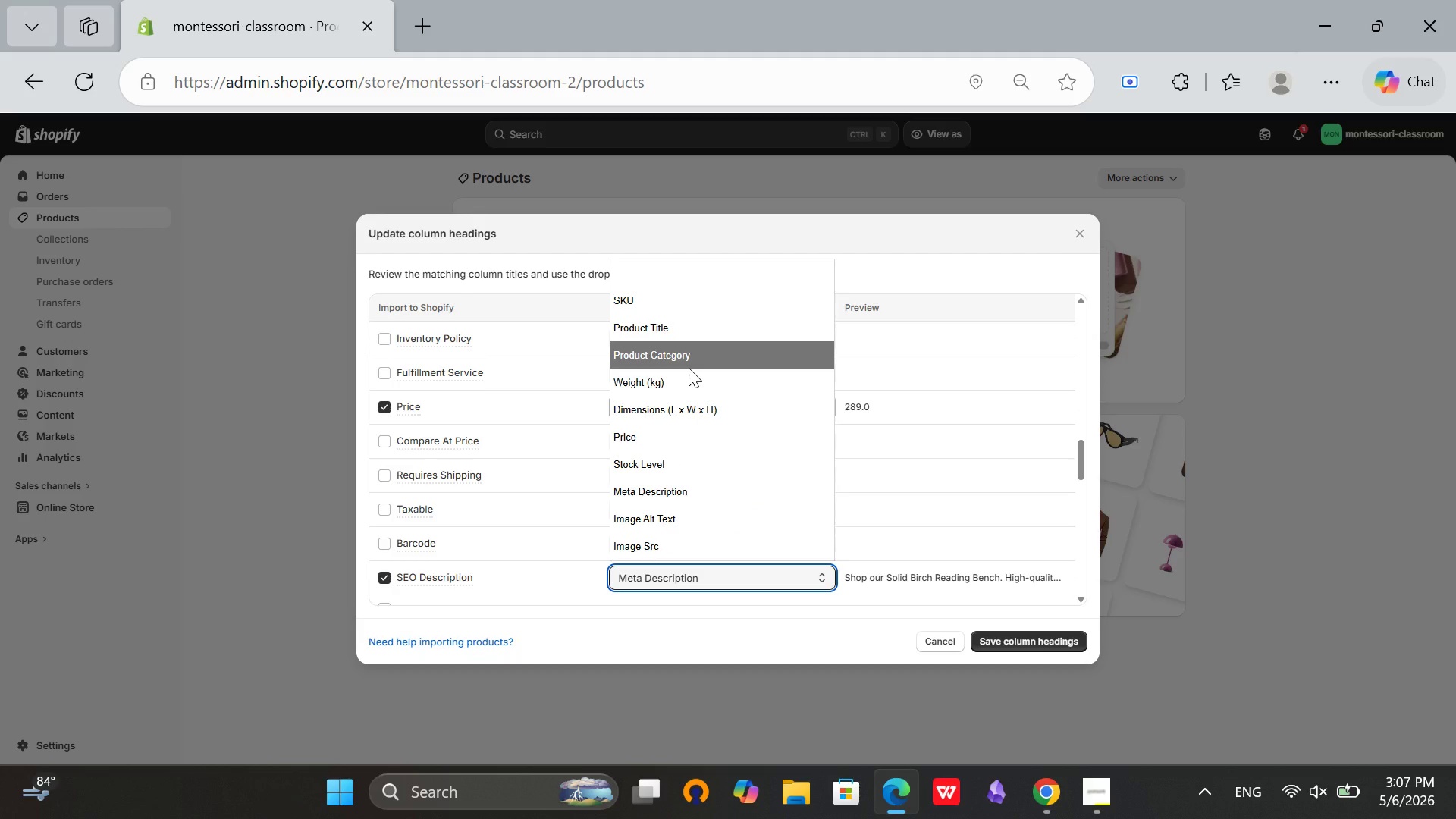 
left_click_drag(start_coordinate=[1081, 429], to_coordinate=[1072, 424])
 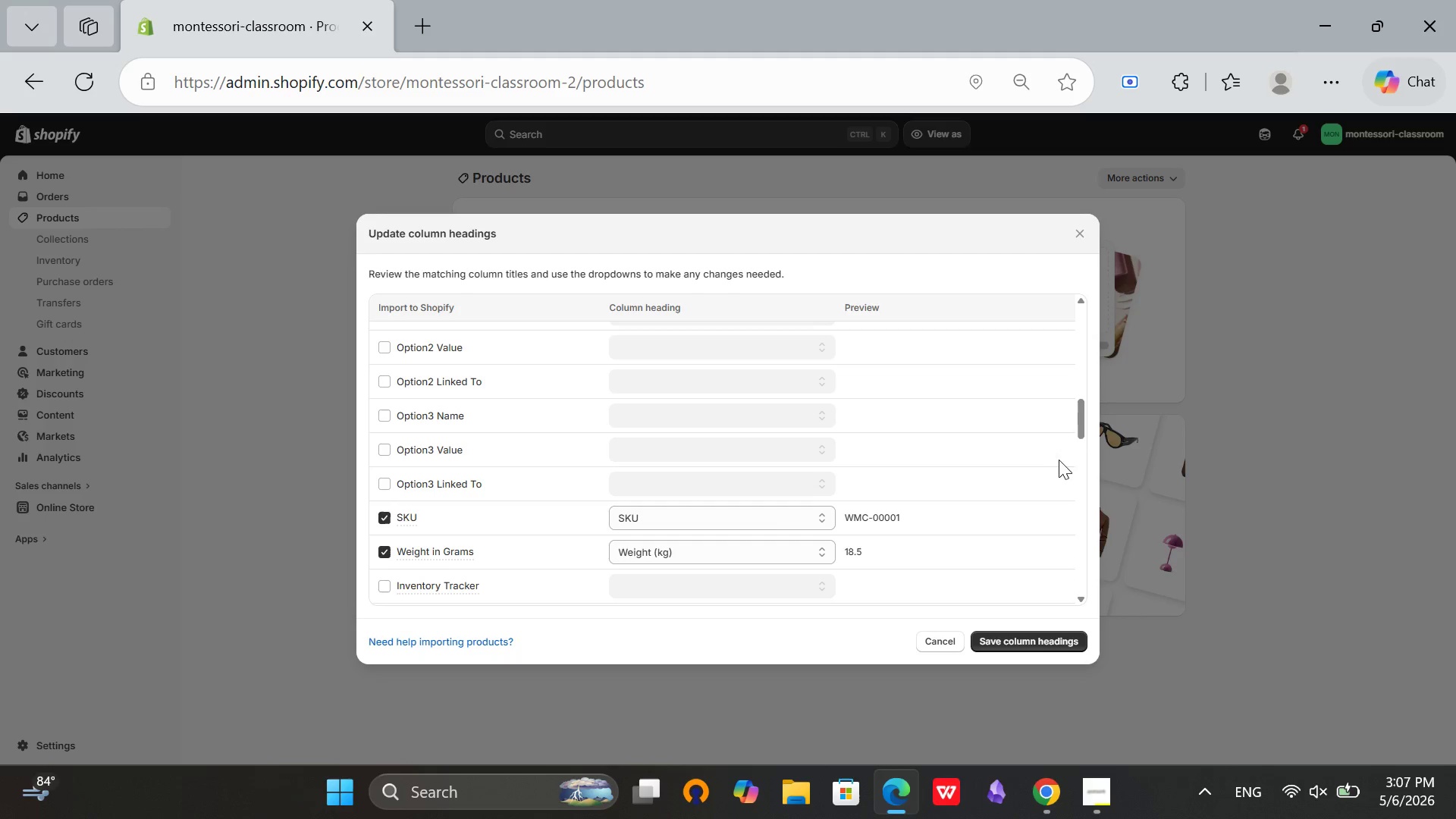 
left_click_drag(start_coordinate=[1080, 435], to_coordinate=[1082, 403])
 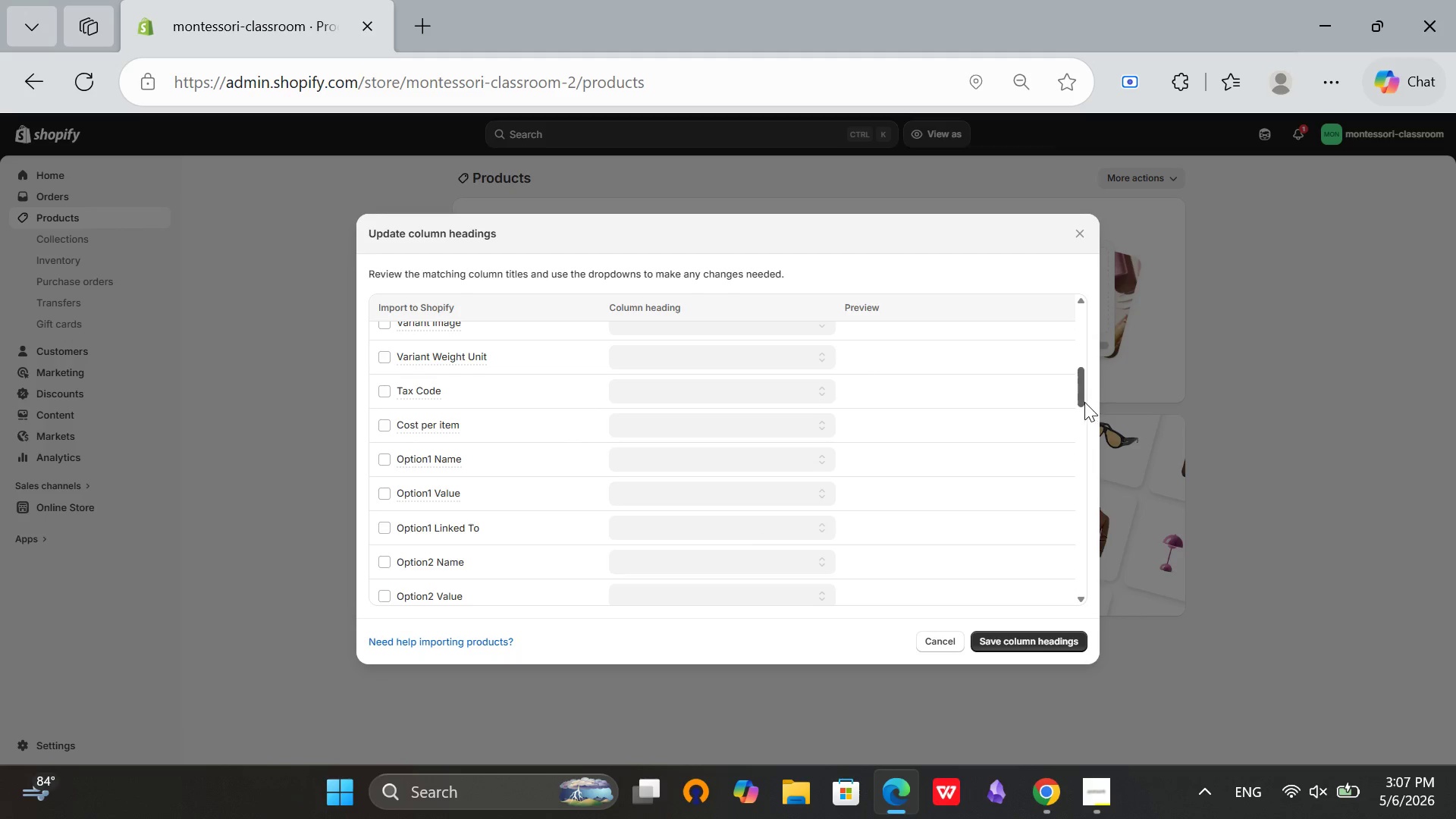 
left_click_drag(start_coordinate=[1081, 399], to_coordinate=[1087, 319])
 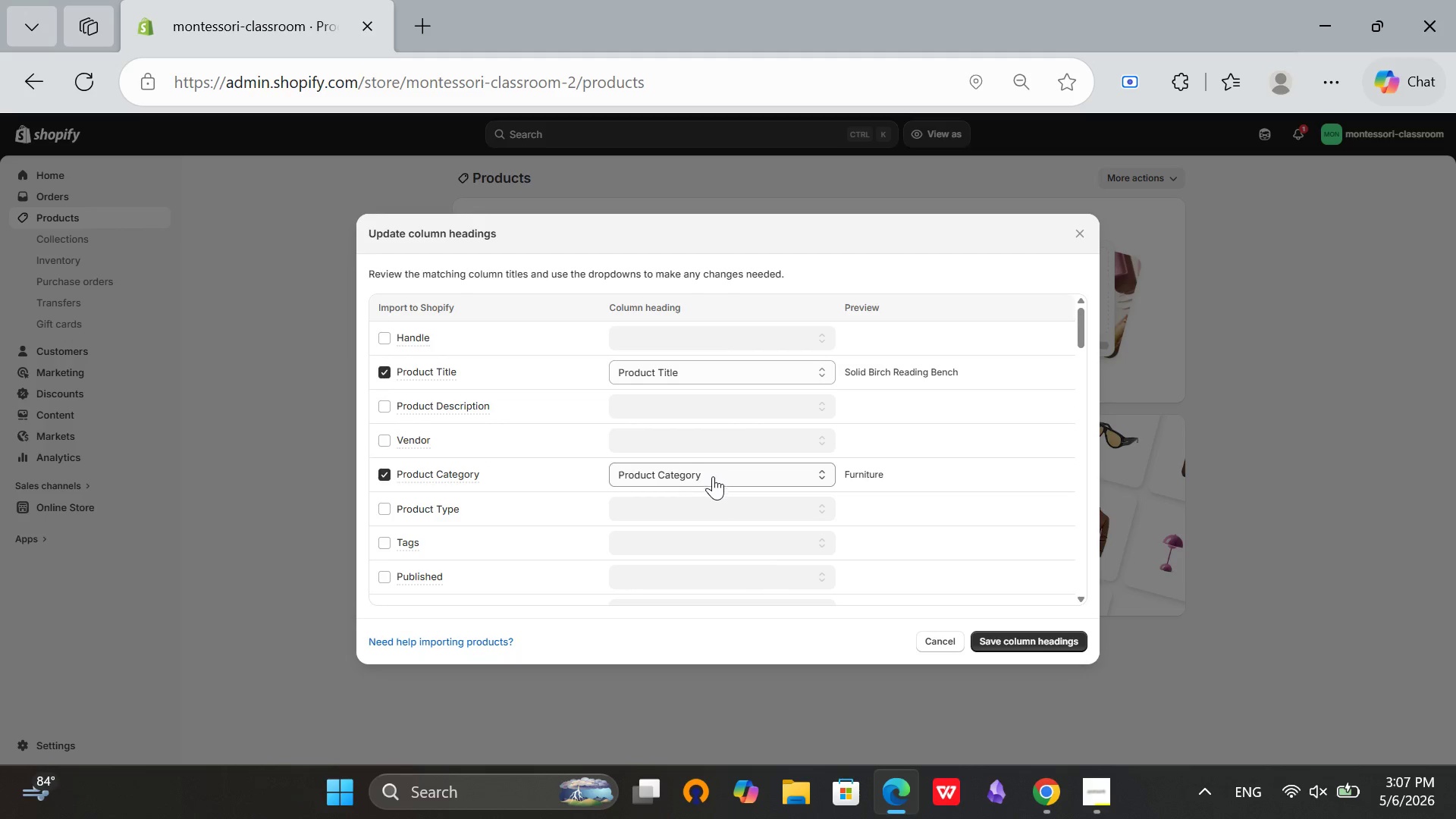 
left_click([714, 479])
 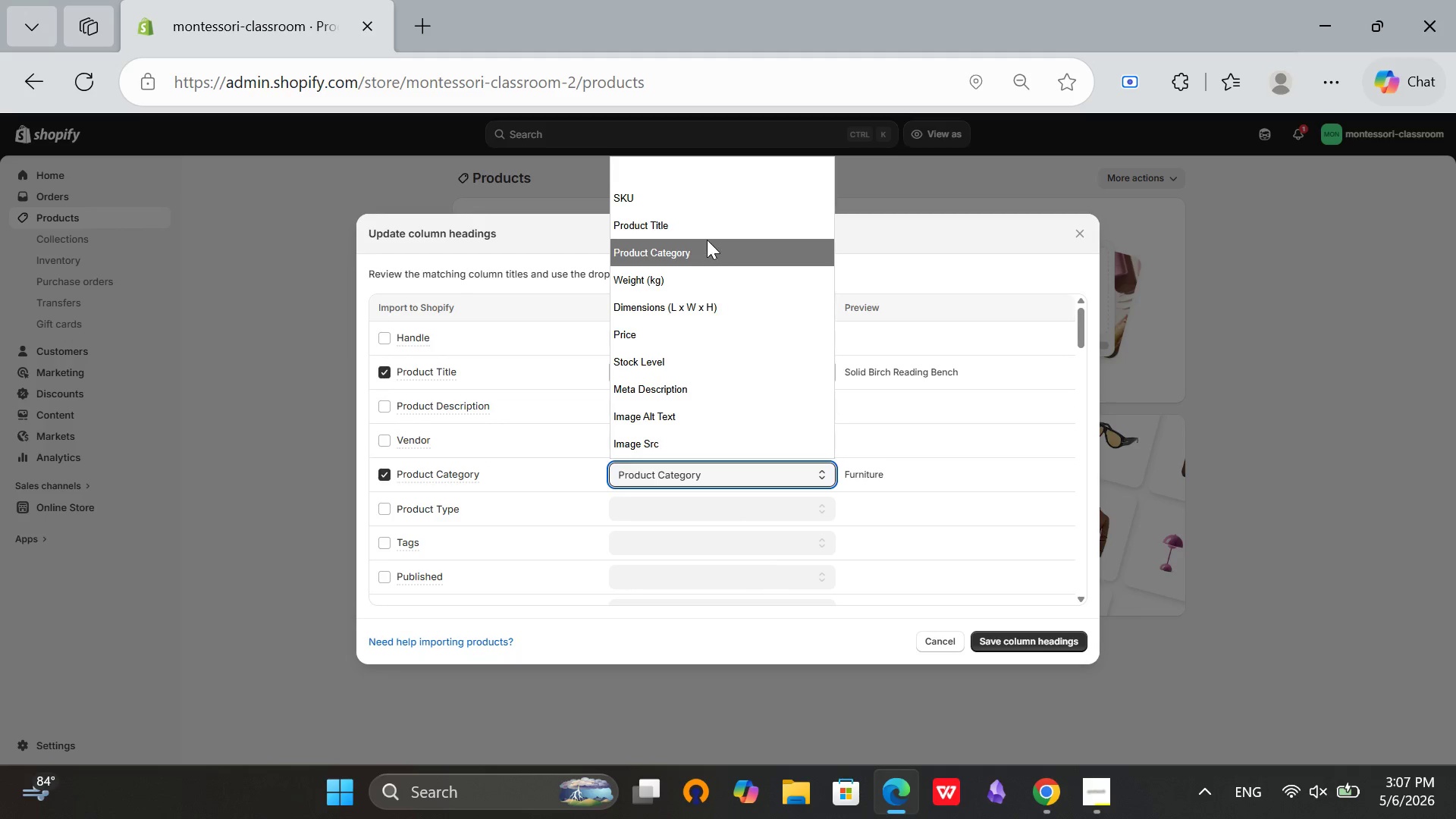 
wait(7.86)
 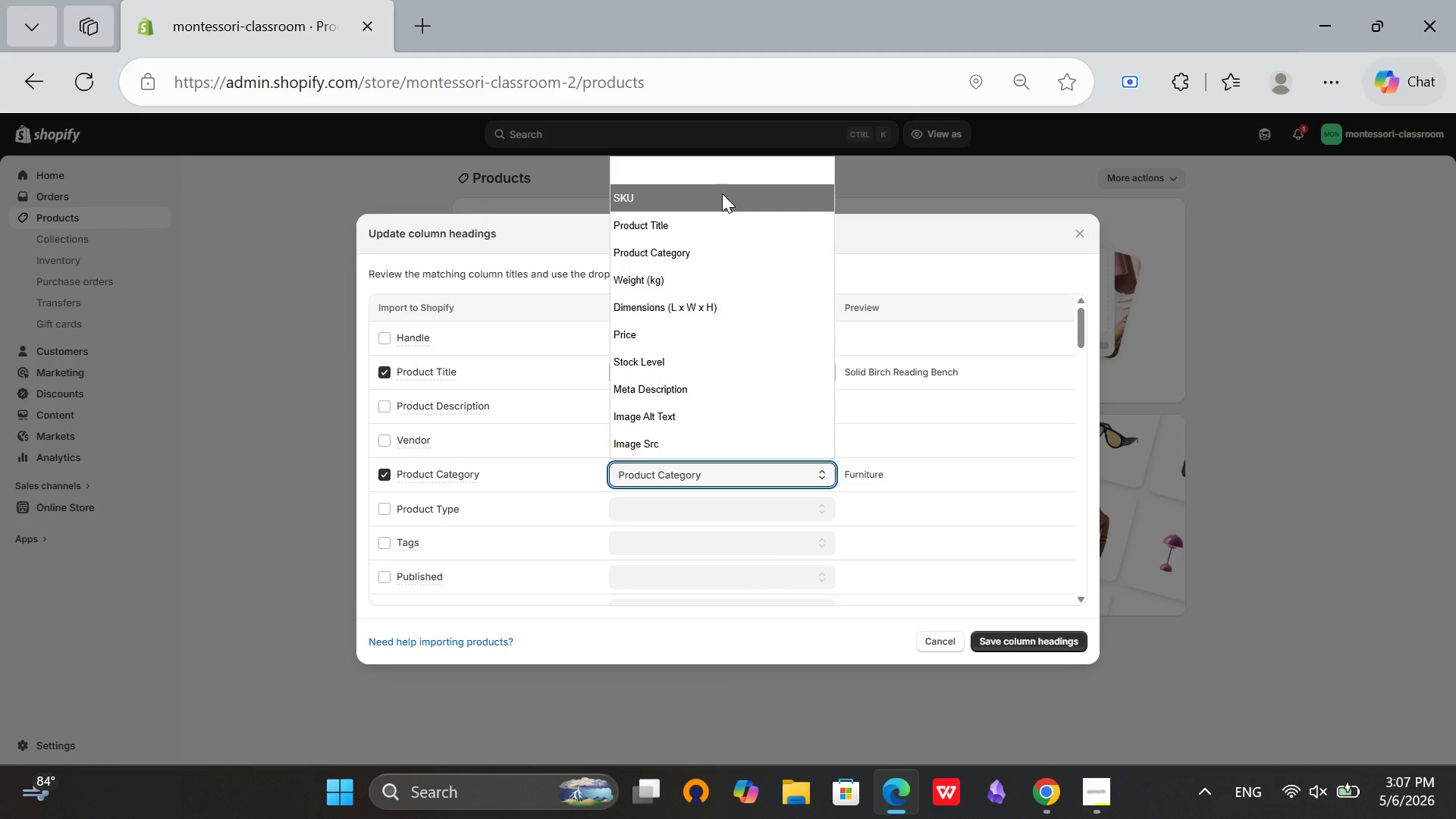 
scroll: coordinate [849, 451], scroll_direction: down, amount: 3.0
 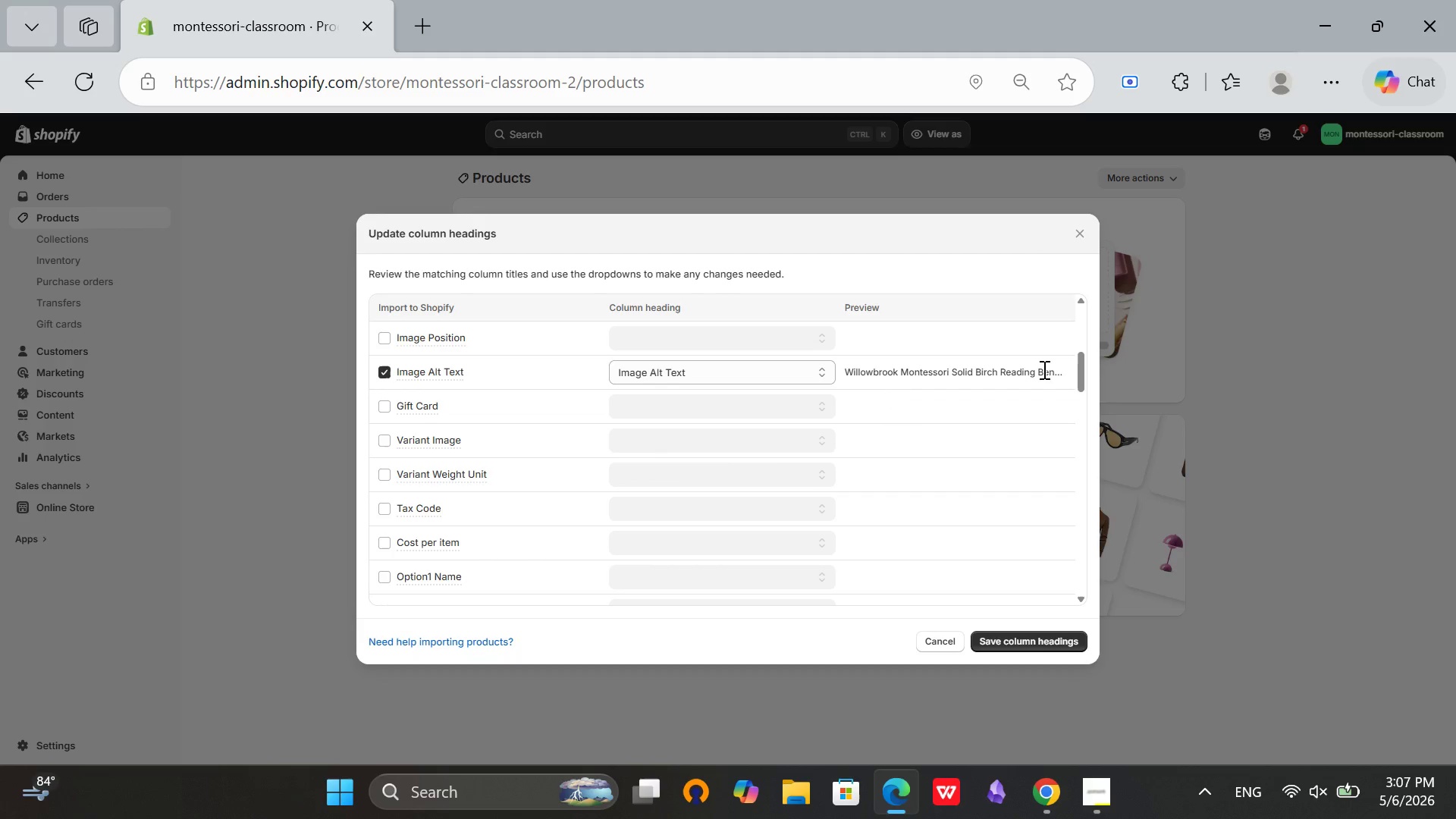 
left_click_drag(start_coordinate=[1078, 372], to_coordinate=[1121, 199])
 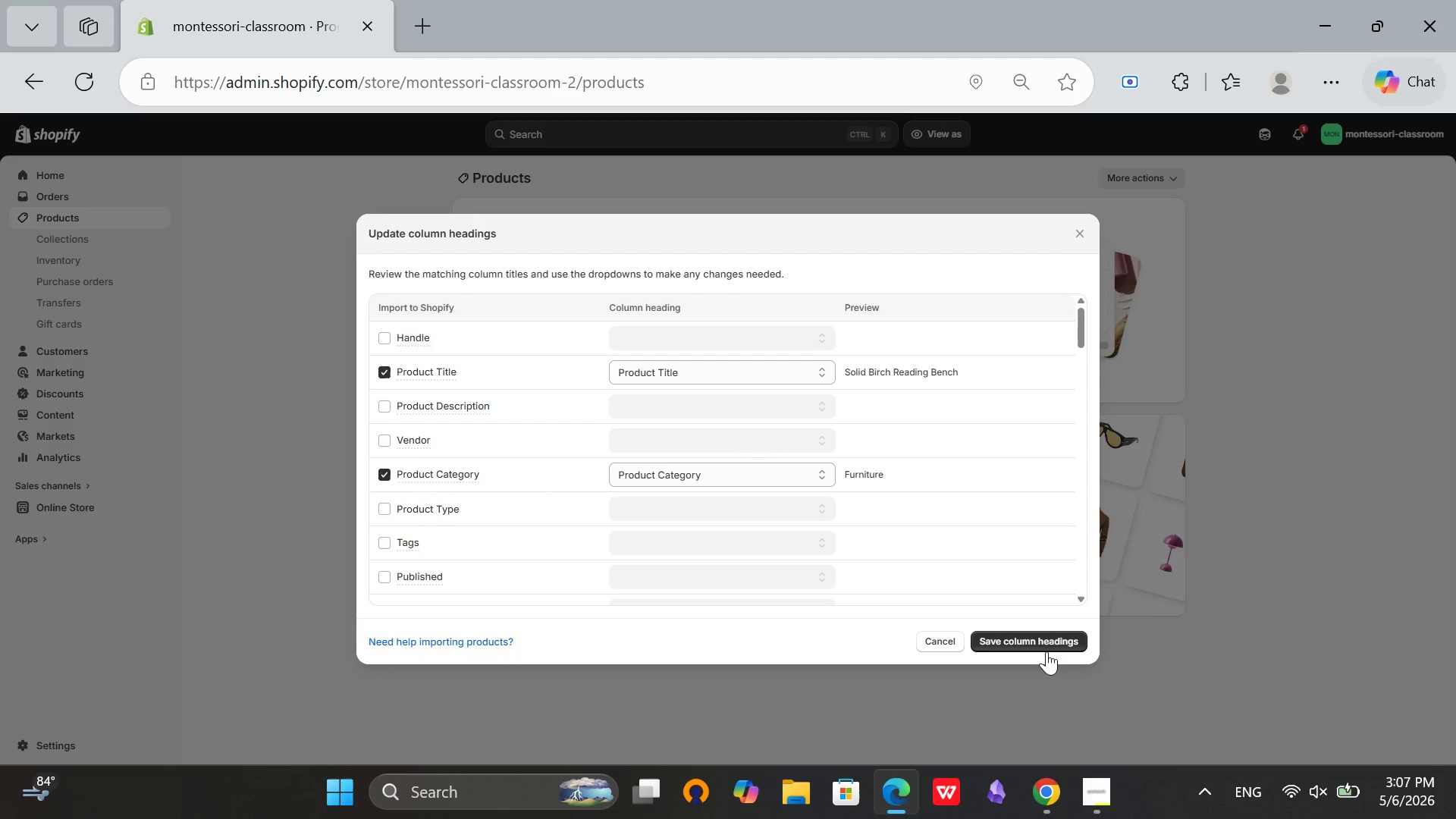 
left_click([1046, 645])
 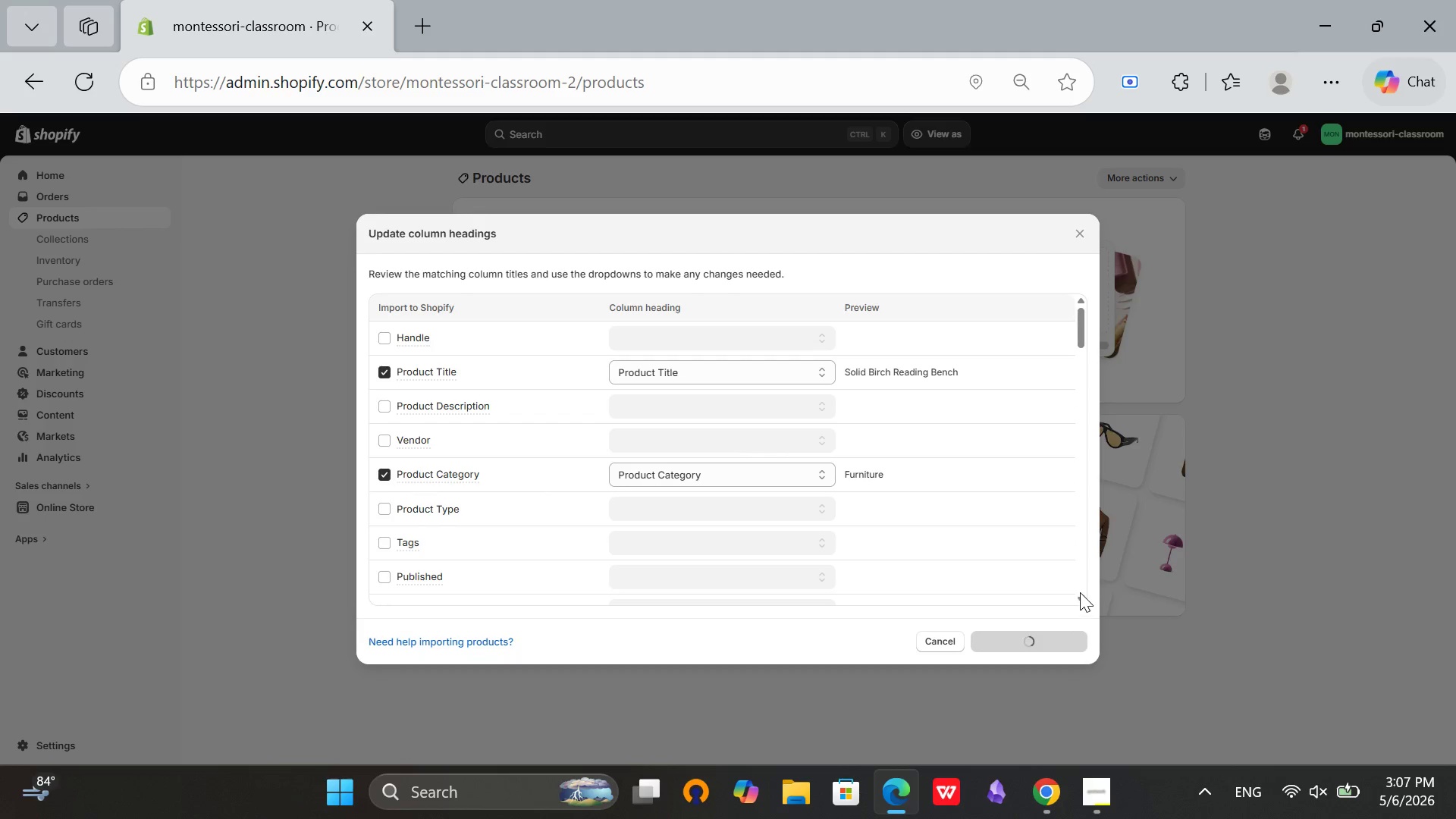 
mouse_move([1061, 559])
 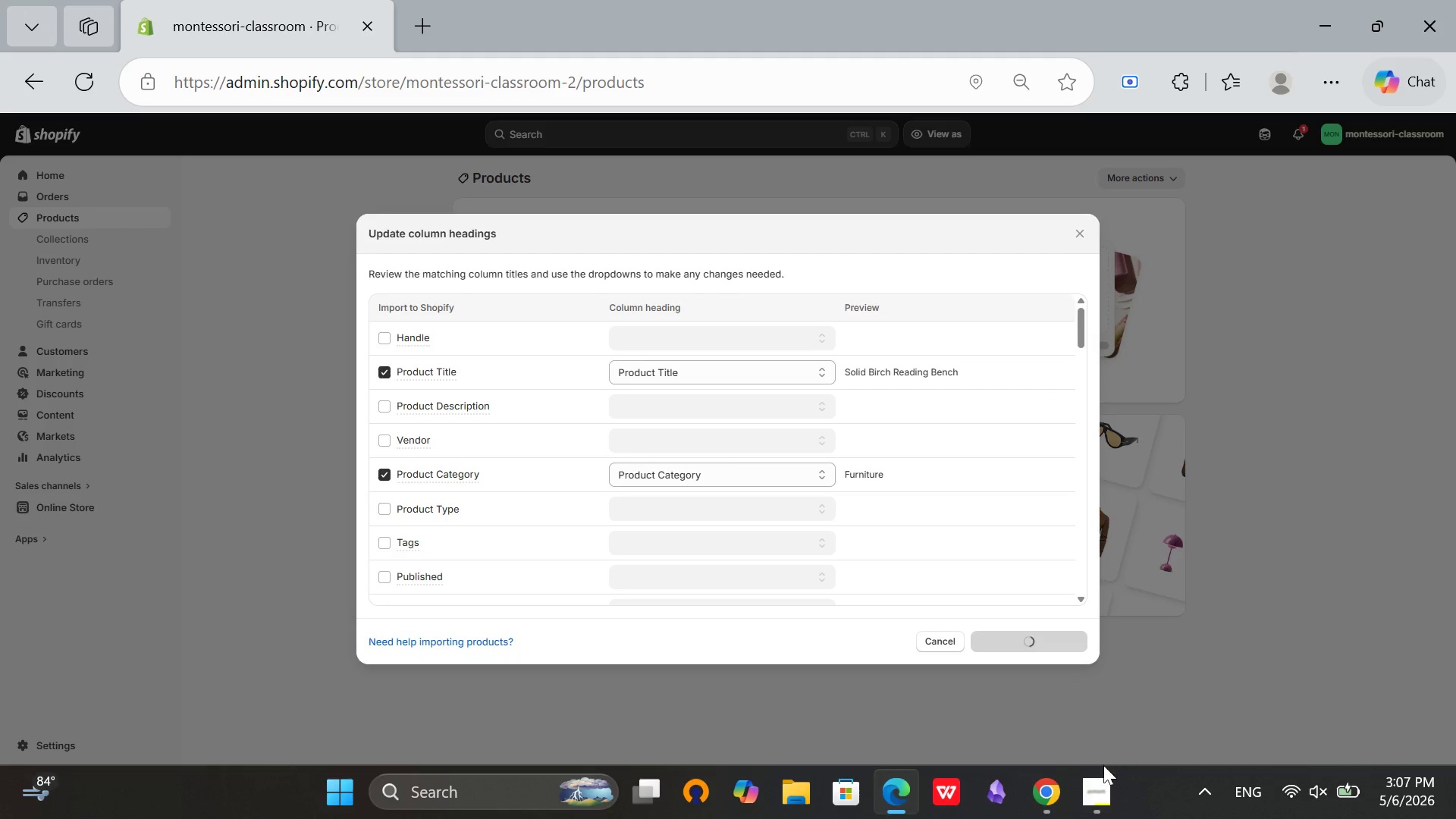 
left_click([1103, 771])
 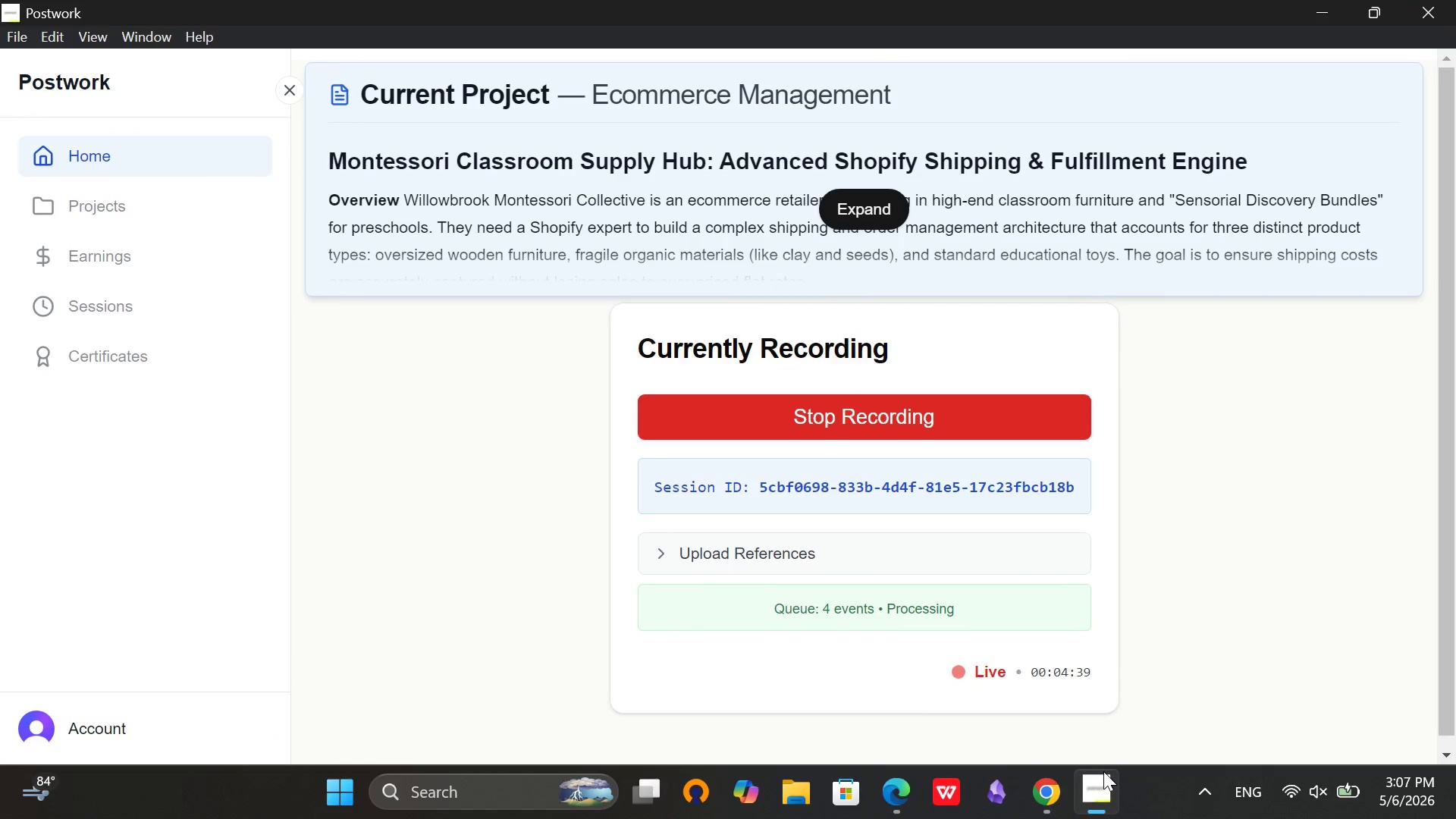 
left_click([1103, 772])
 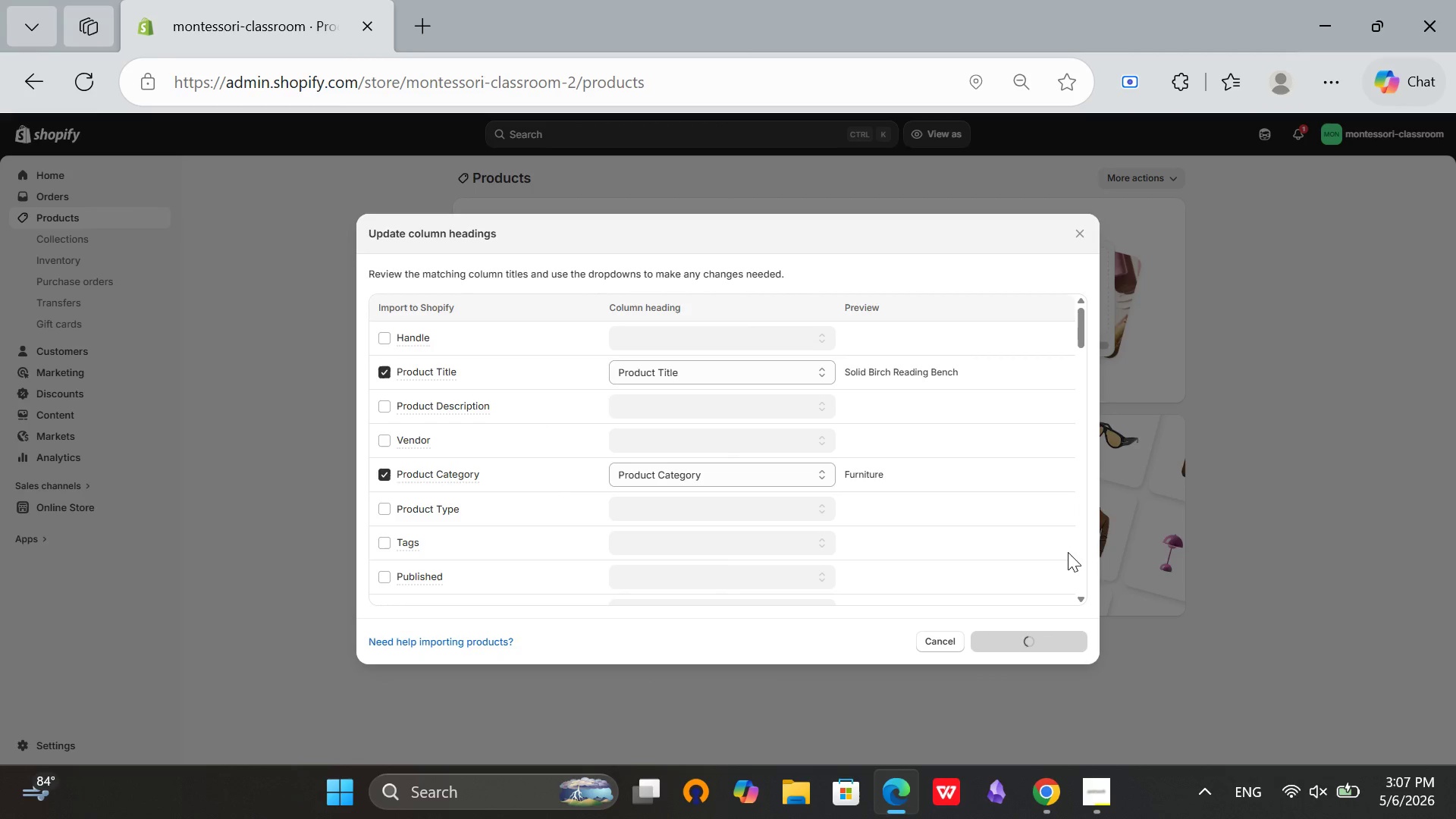 
mouse_move([1087, 492])
 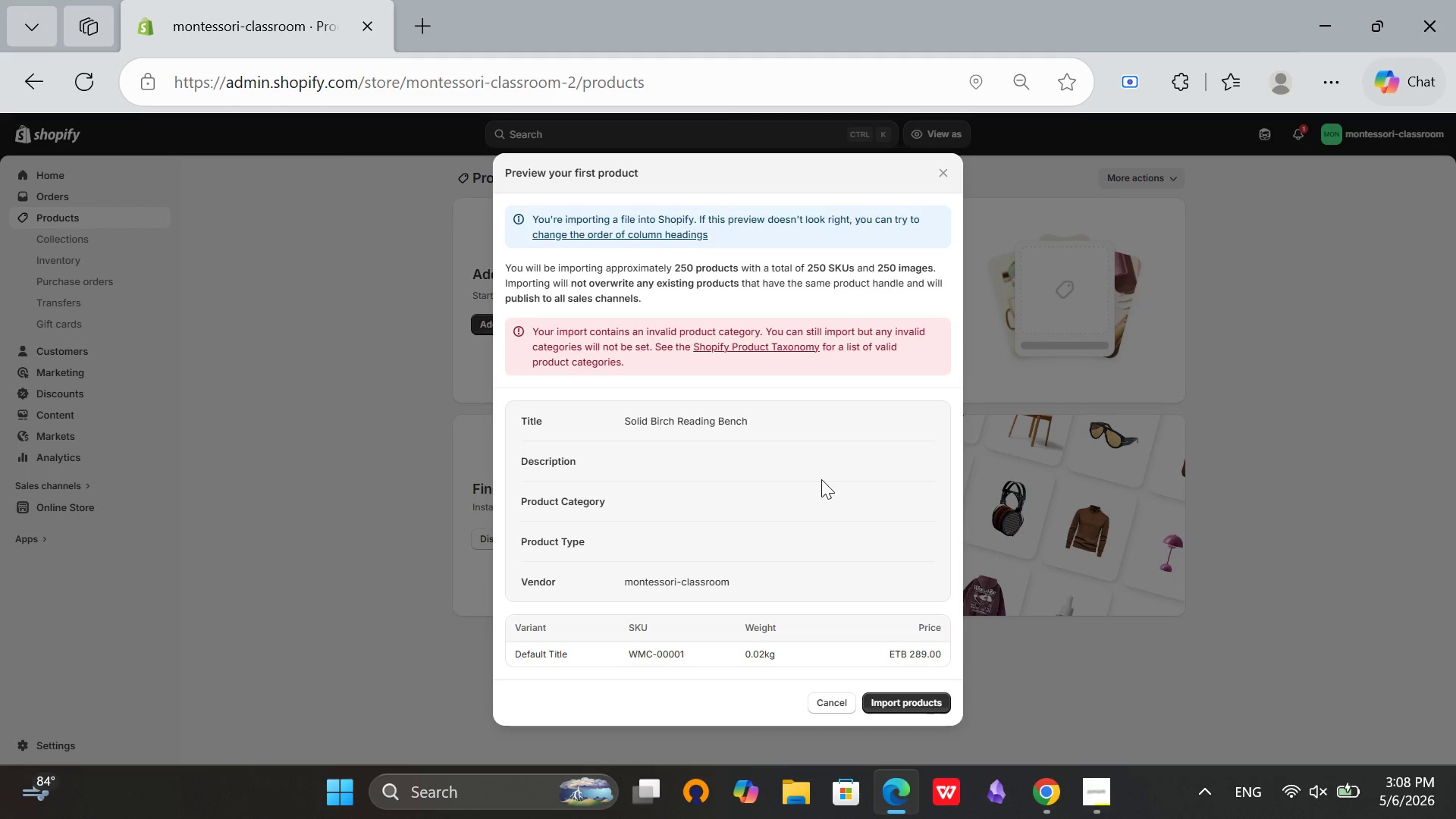 
scroll: coordinate [821, 479], scroll_direction: down, amount: 4.0
 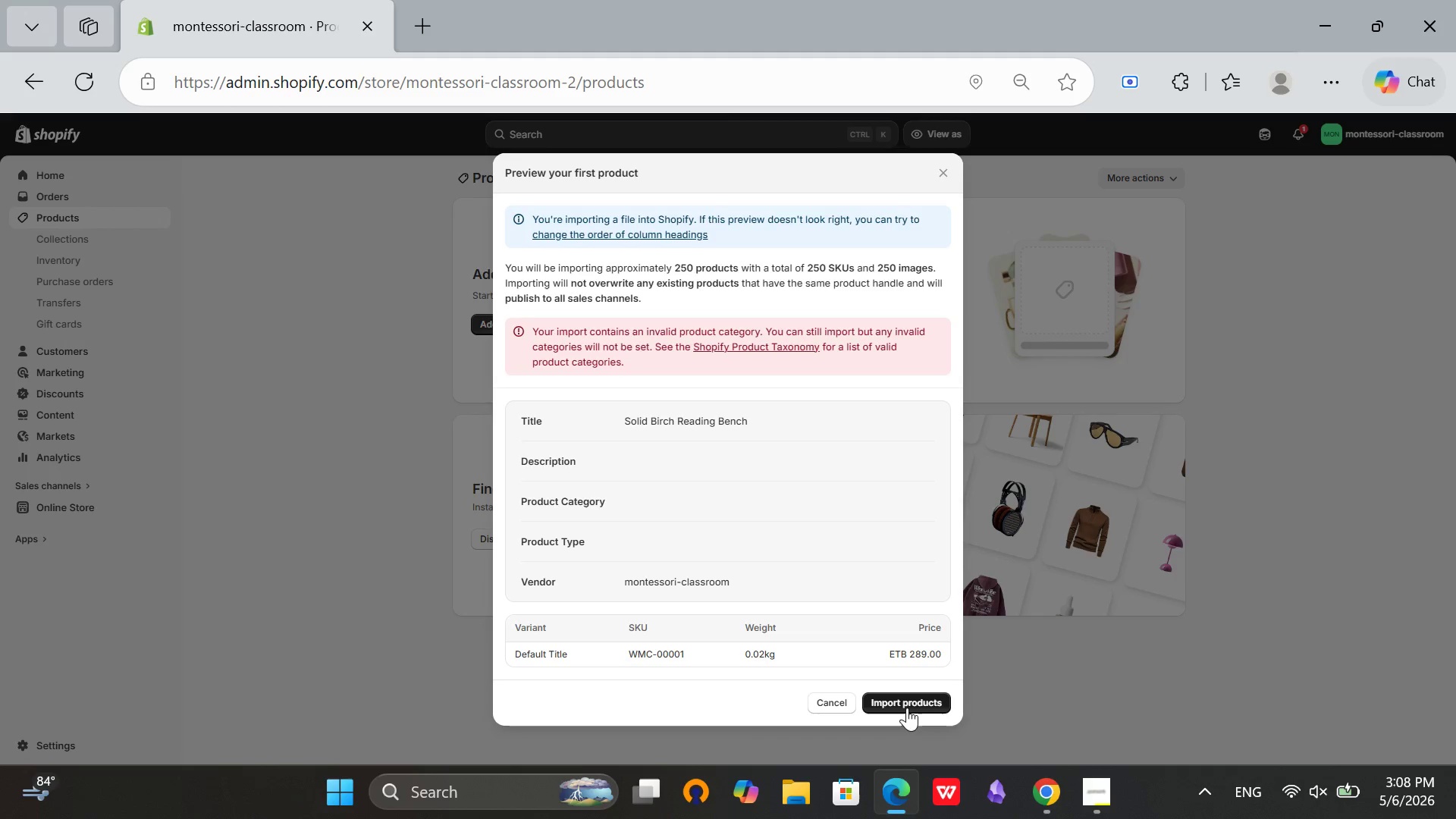 
left_click([906, 705])
 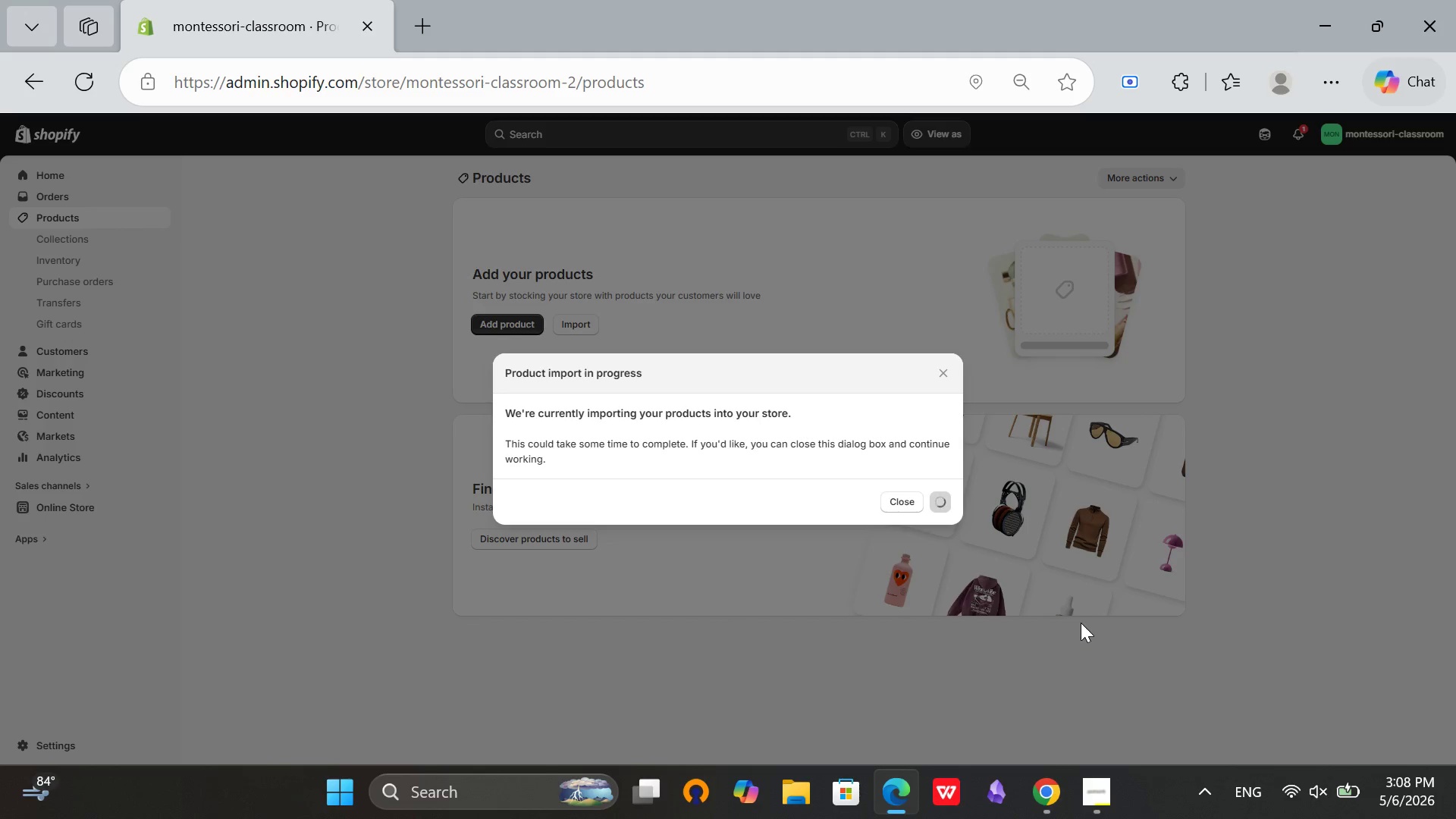 
wait(46.08)
 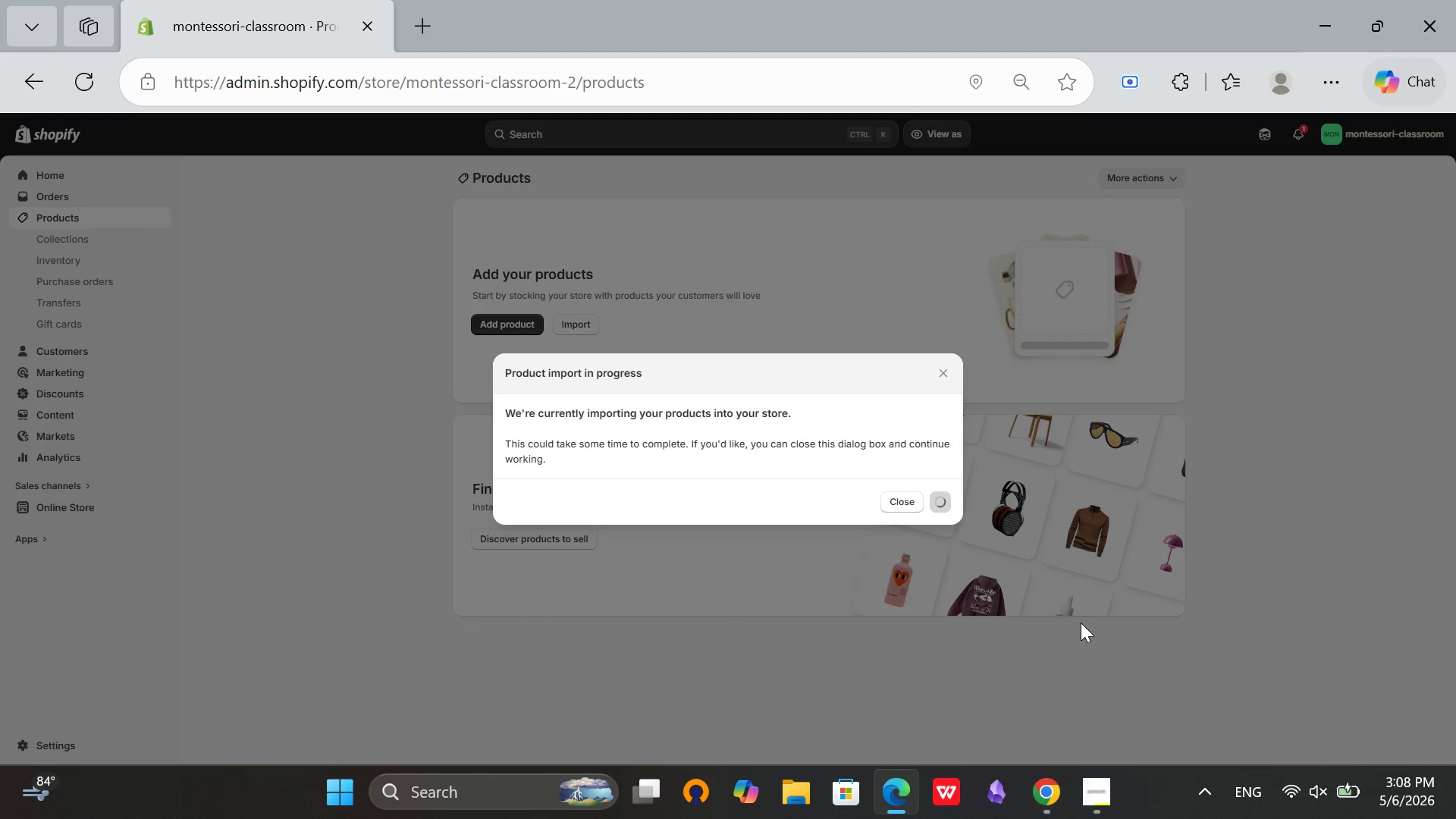 
double_click([1312, 811])
 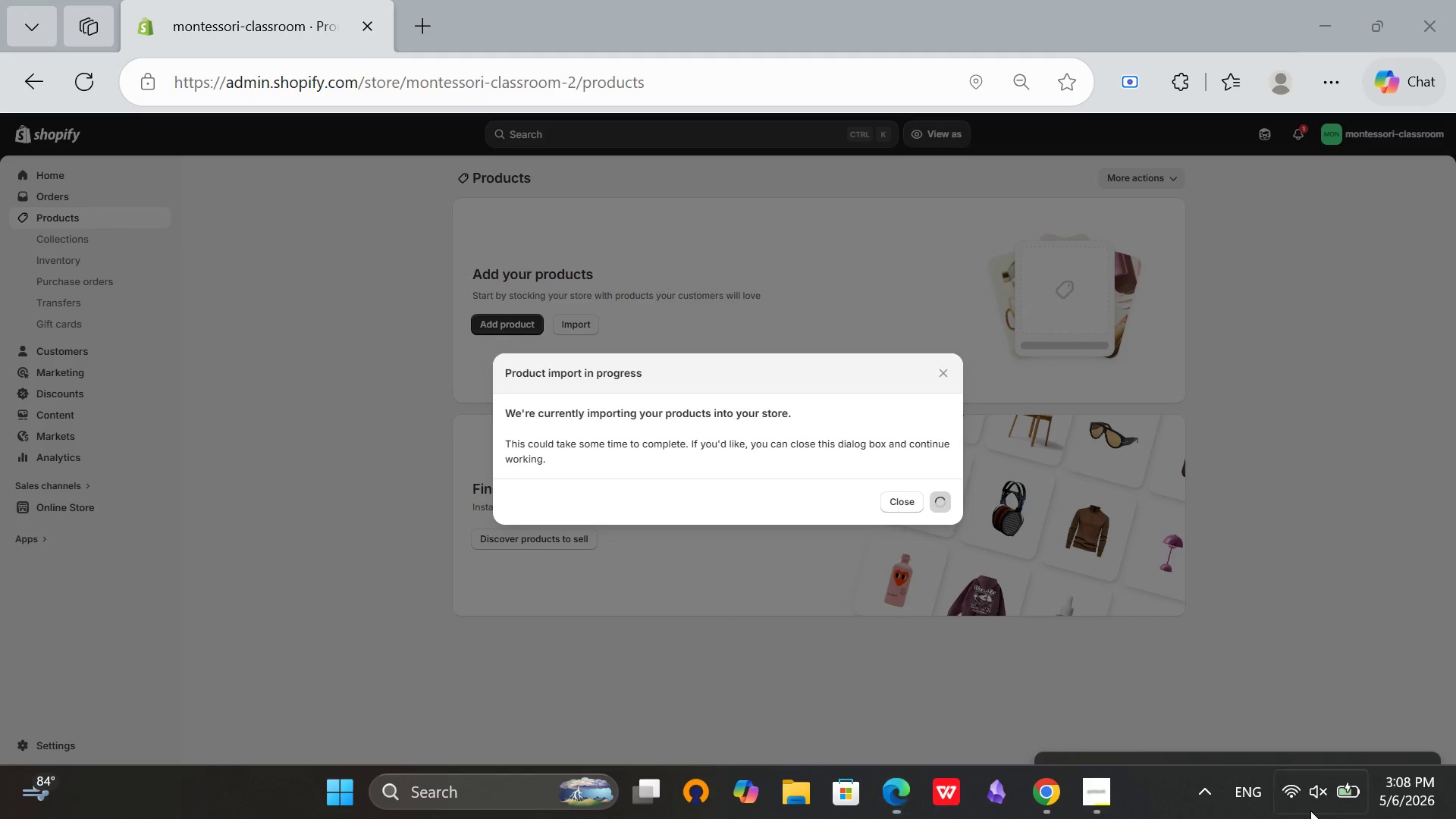 
double_click([1310, 811])
 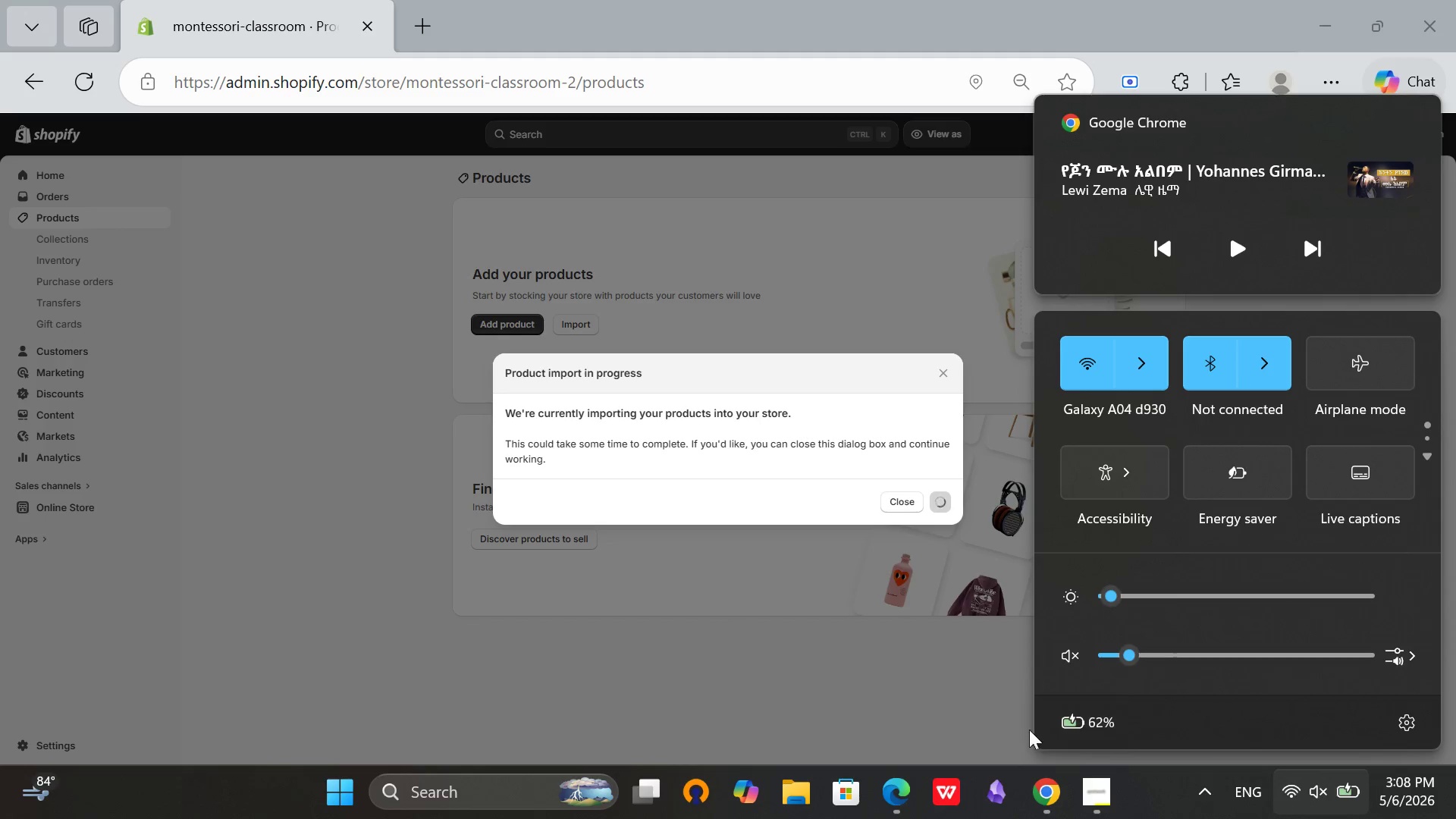 
left_click([949, 675])
 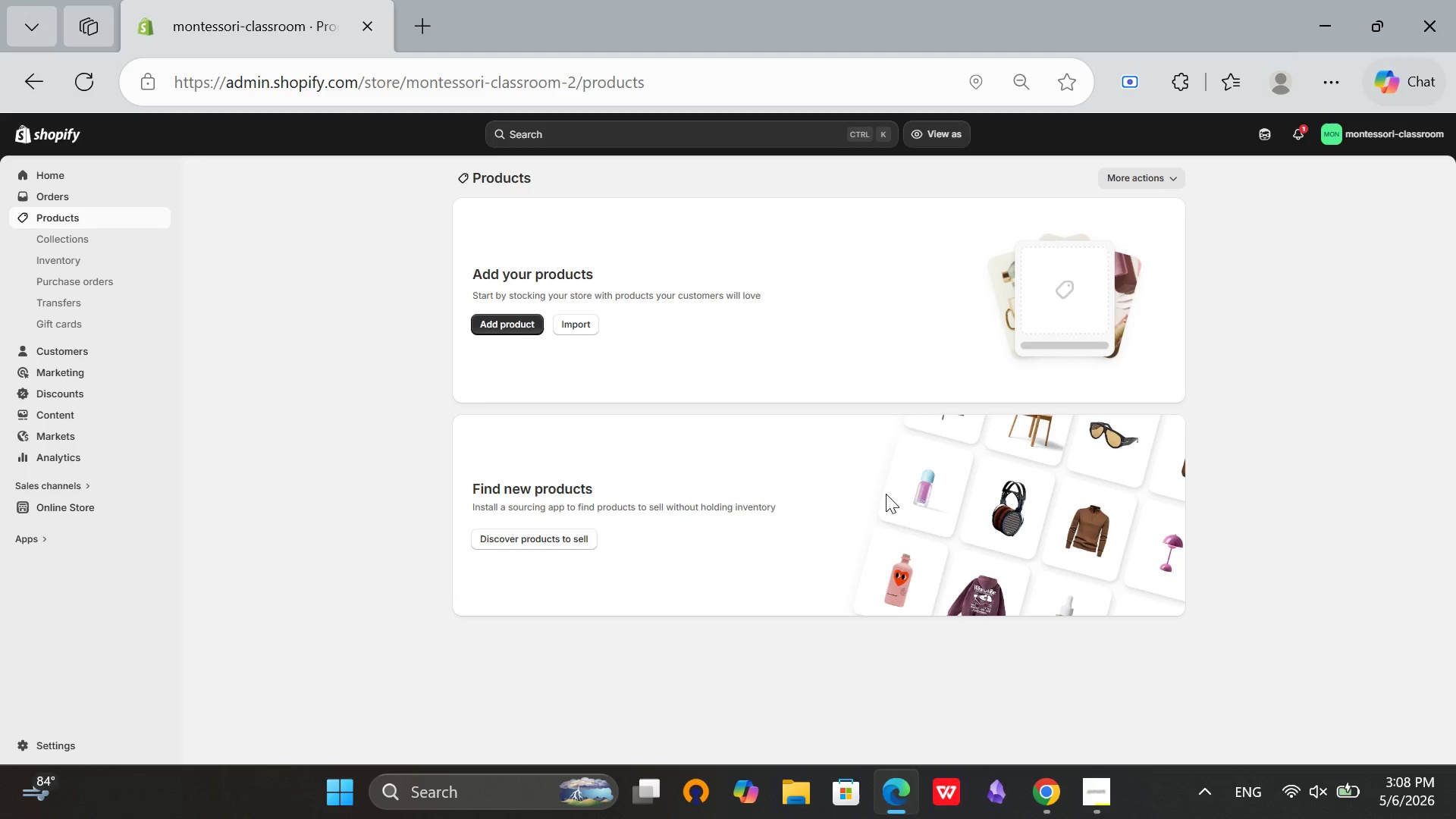 
scroll: coordinate [708, 510], scroll_direction: down, amount: 3.0